 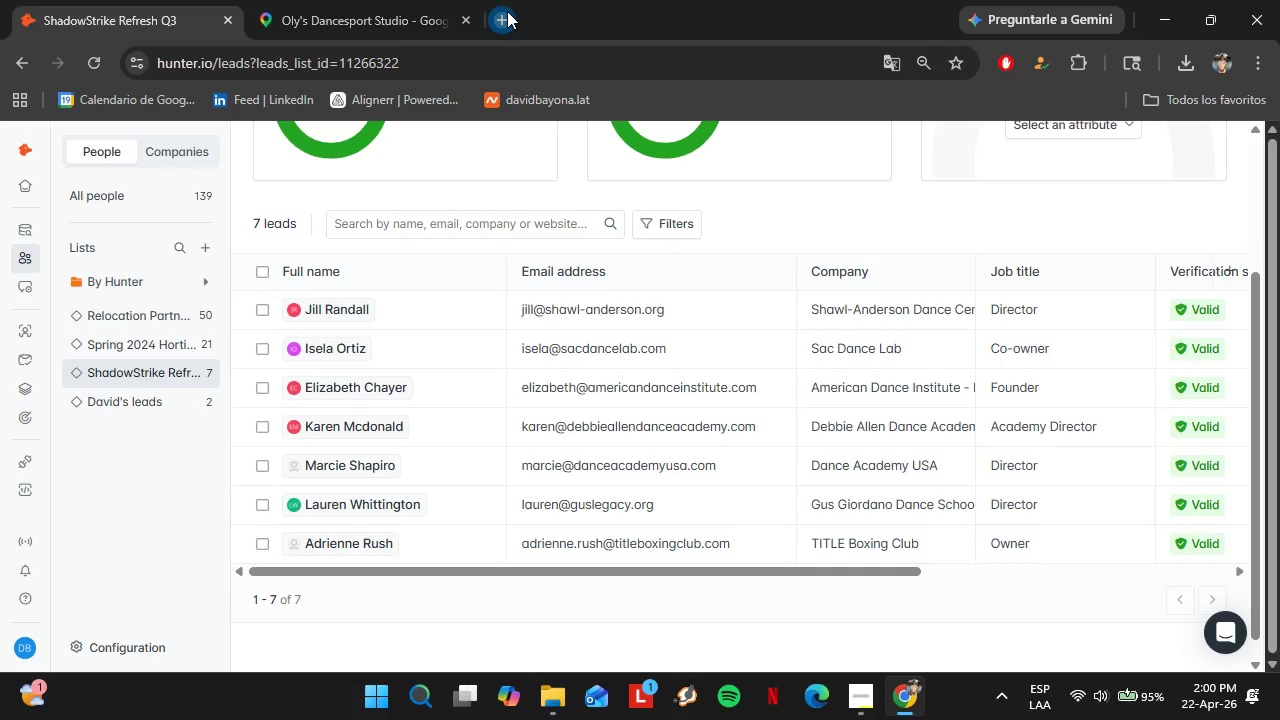 
key(Control+V)
 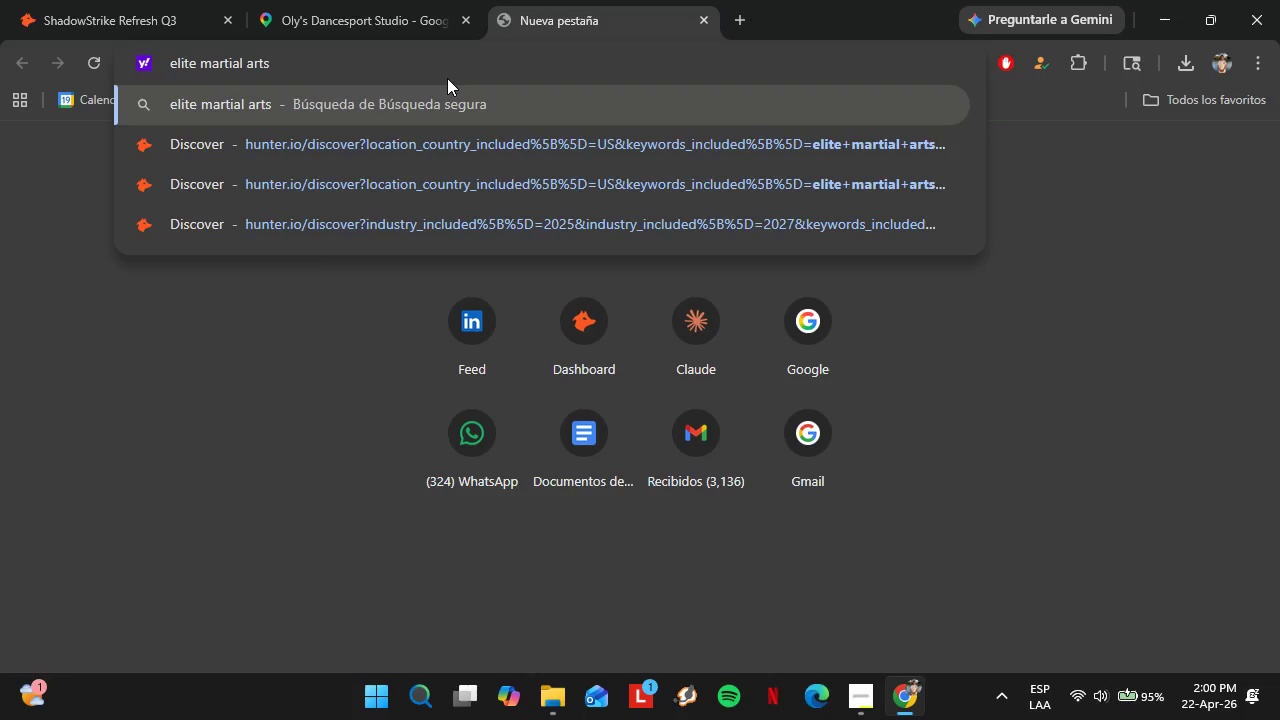 
key(Space)
 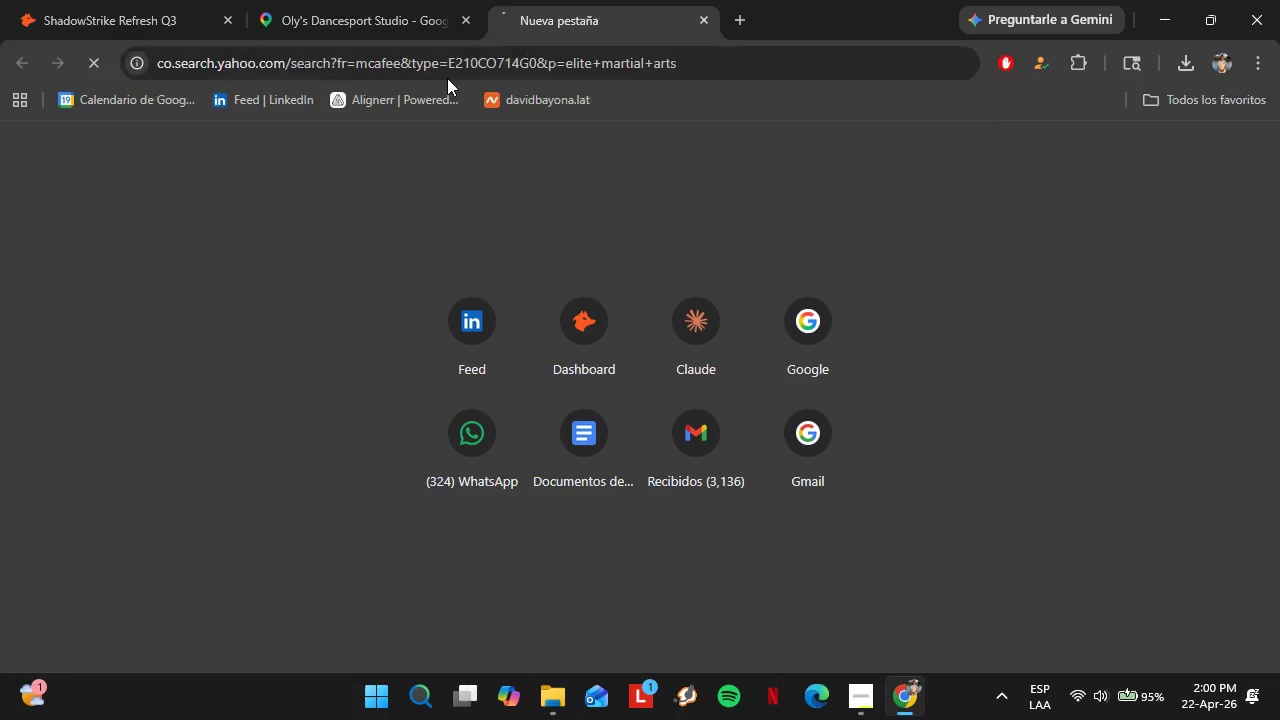 
key(Enter)
 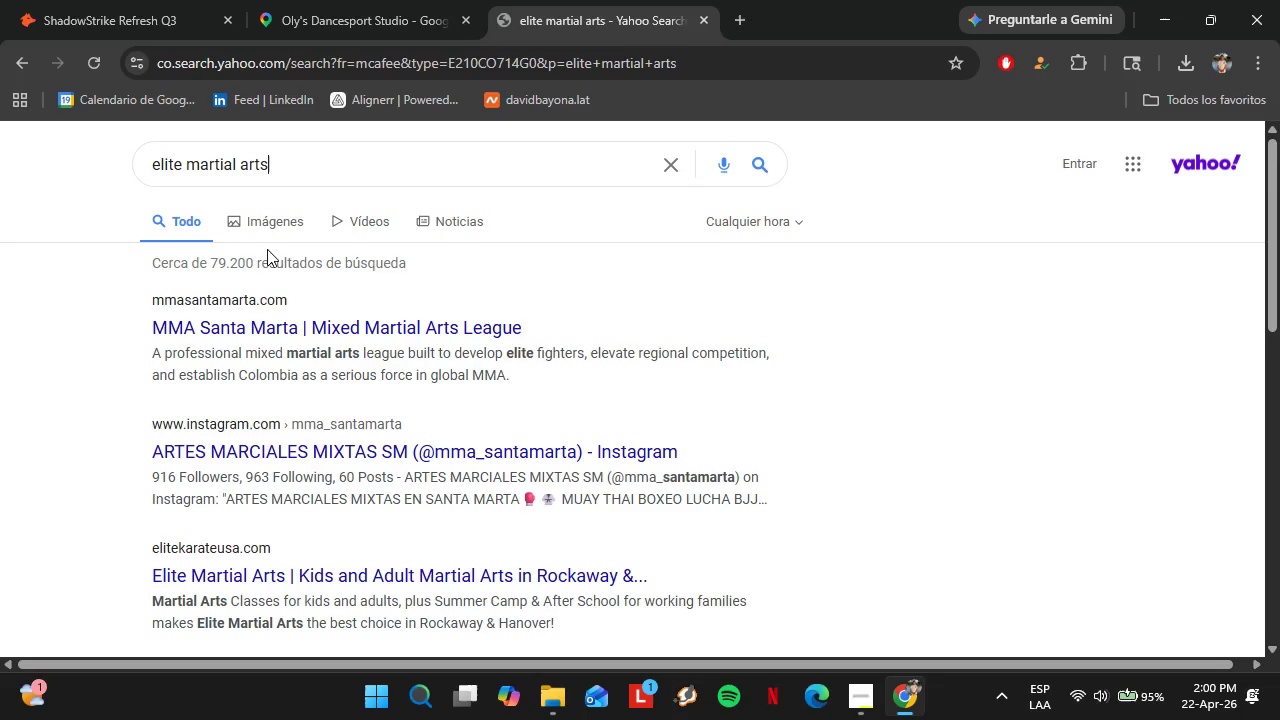 
left_click([285, 173])
 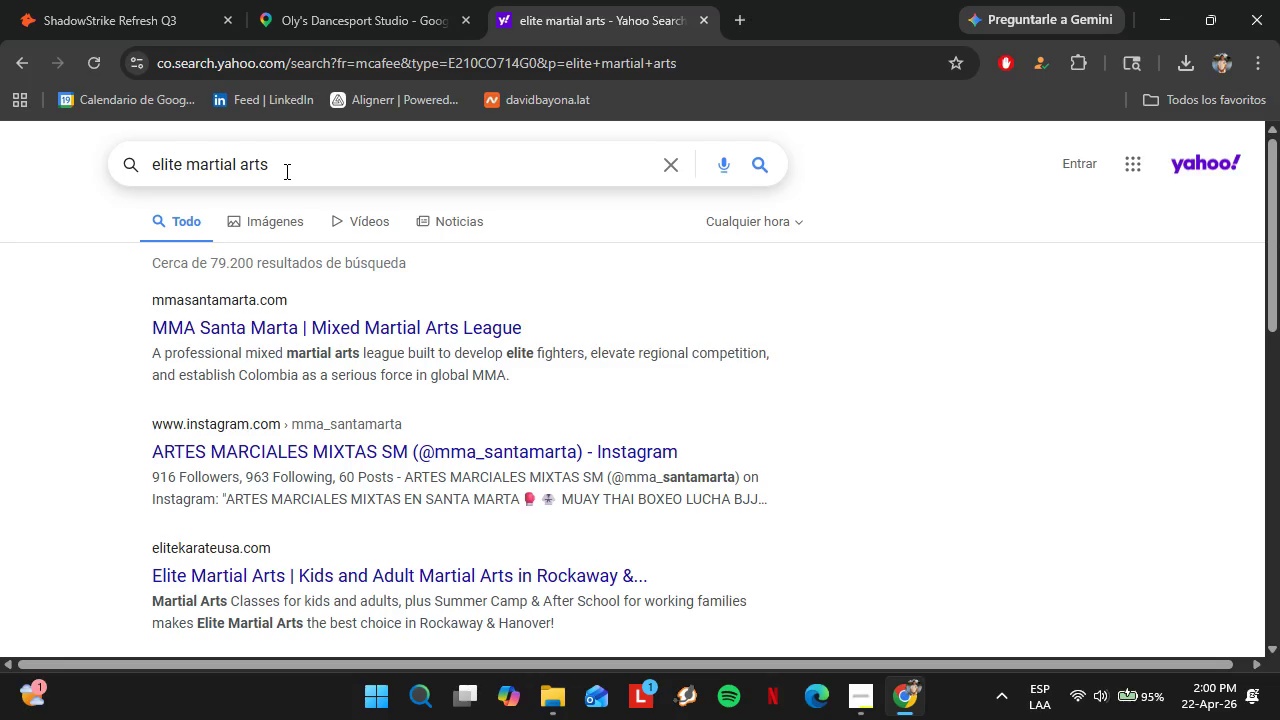 
type( ) boxing{)
 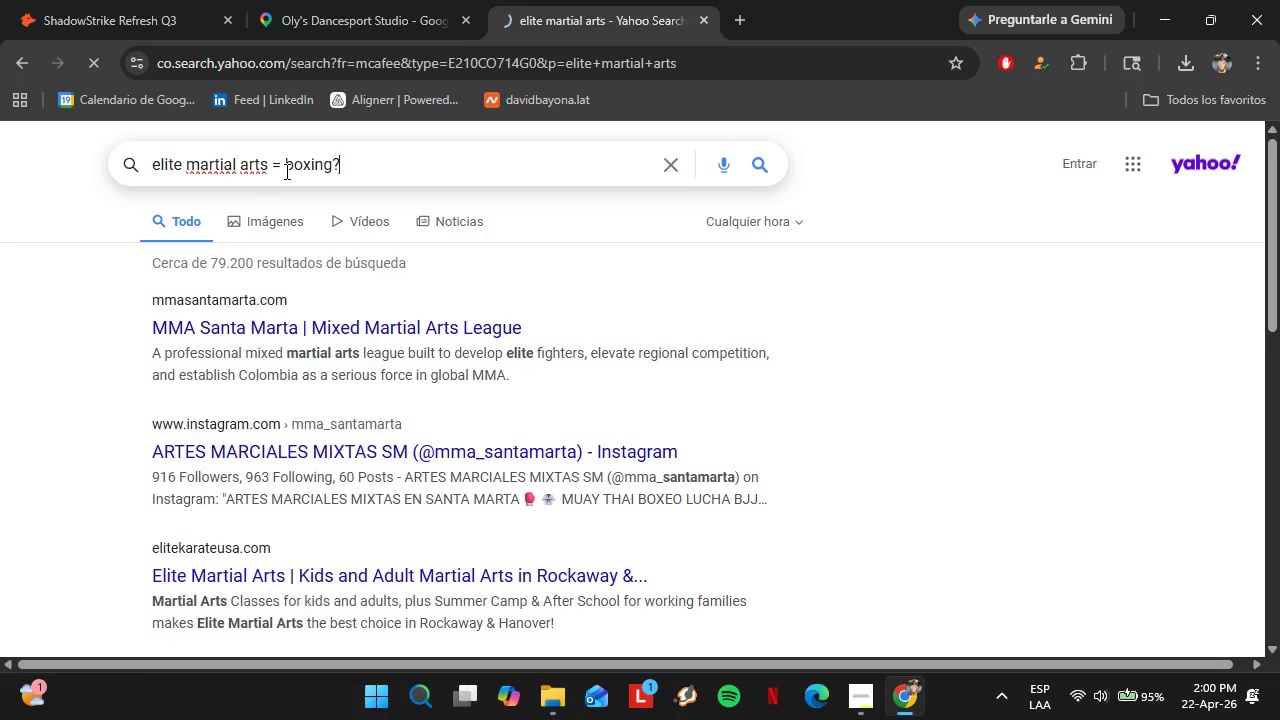 
 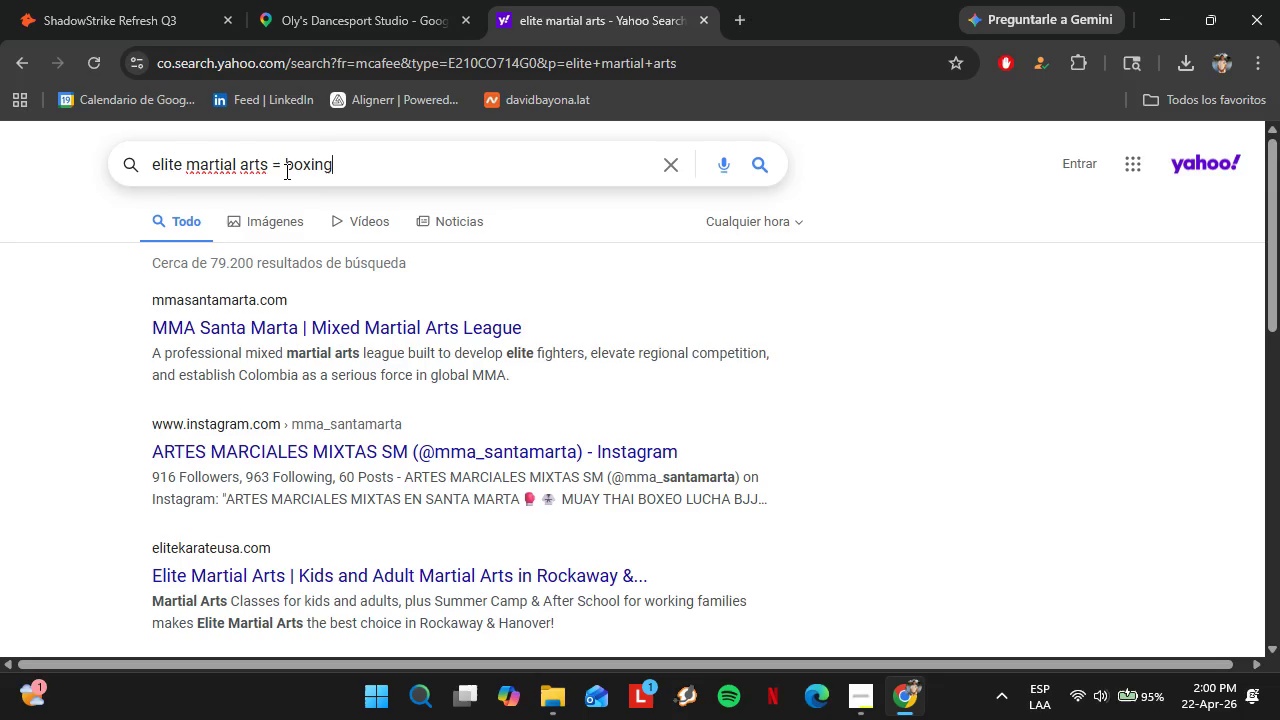 
key(Enter)
 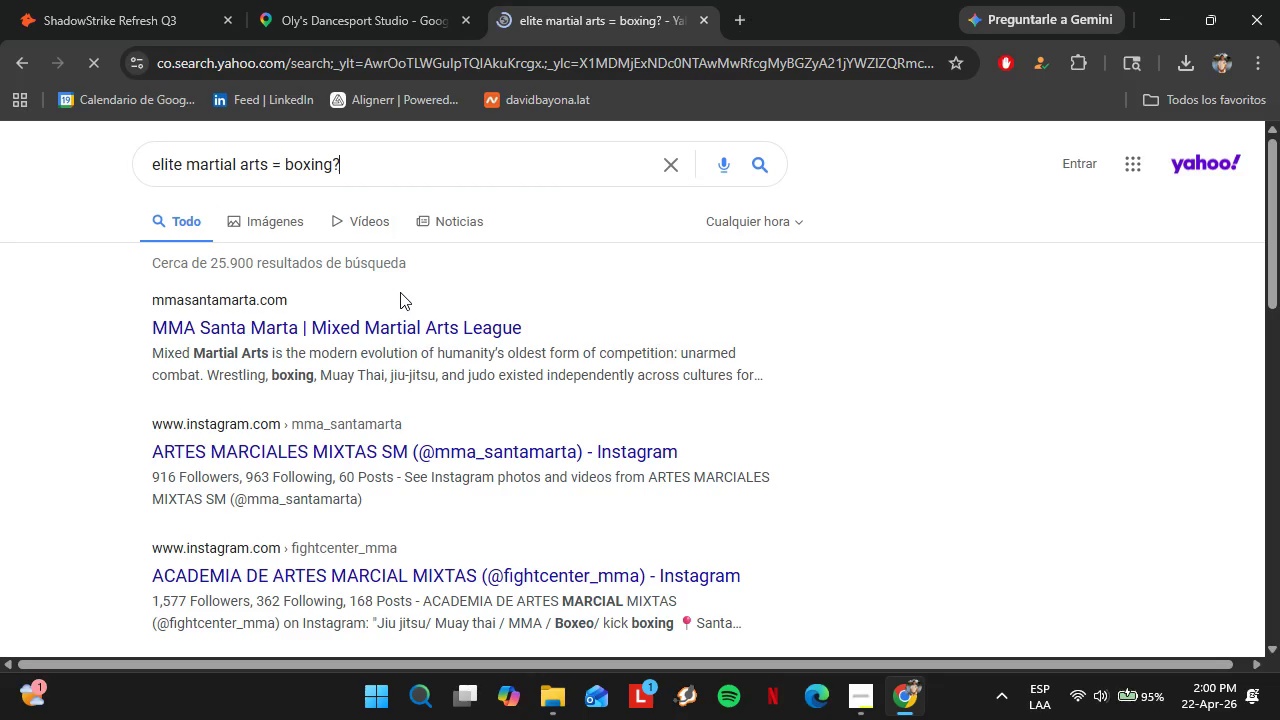 
scroll: coordinate [354, 309], scroll_direction: down, amount: 5.0
 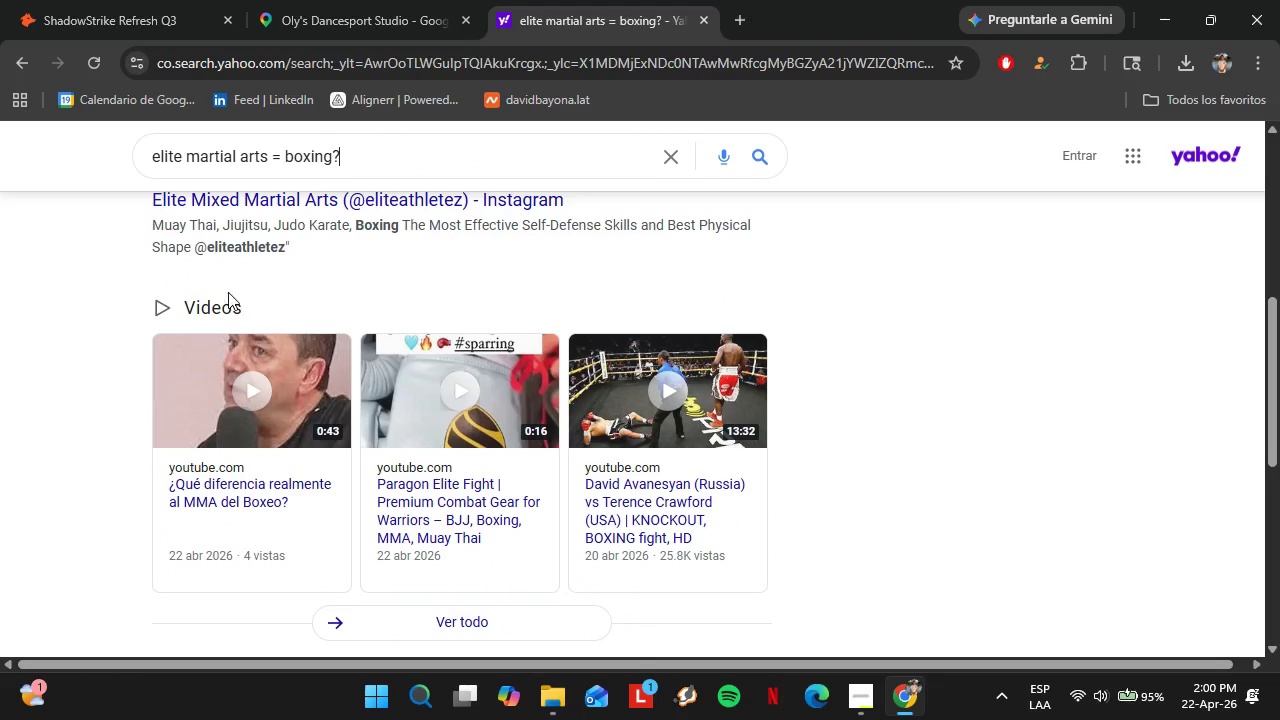 
left_click([117, 0])
 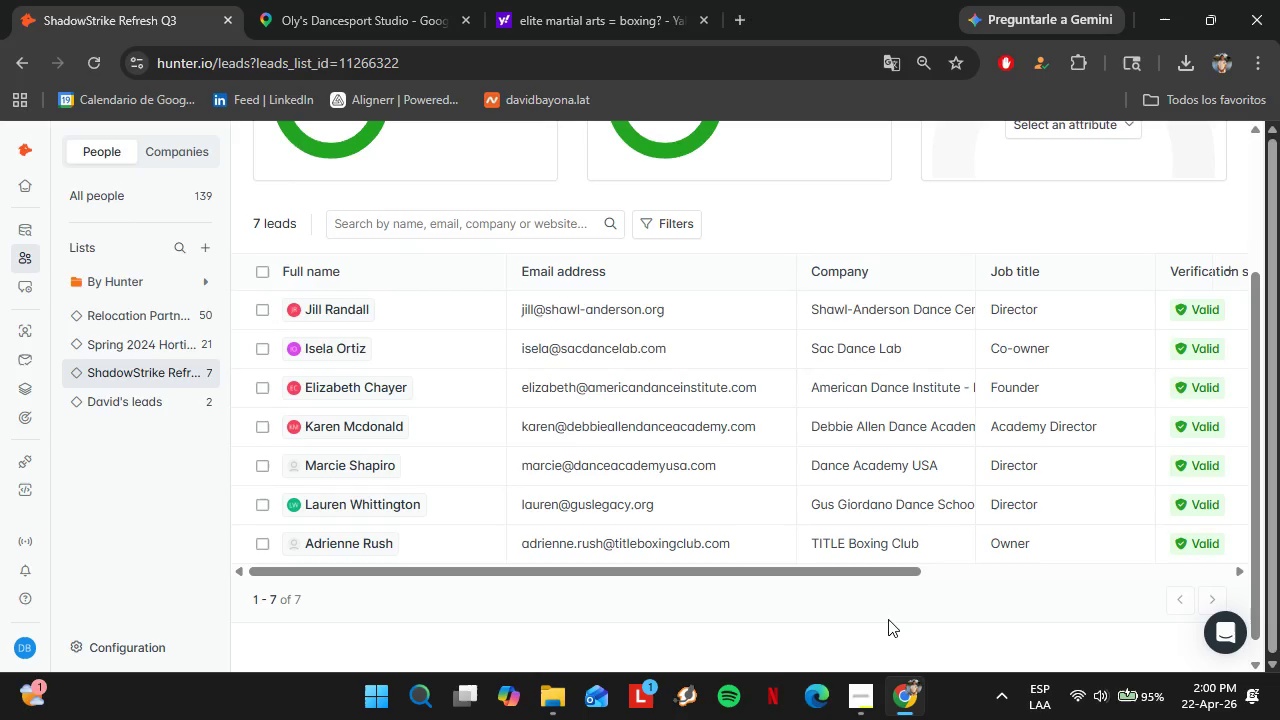 
double_click([857, 543])
 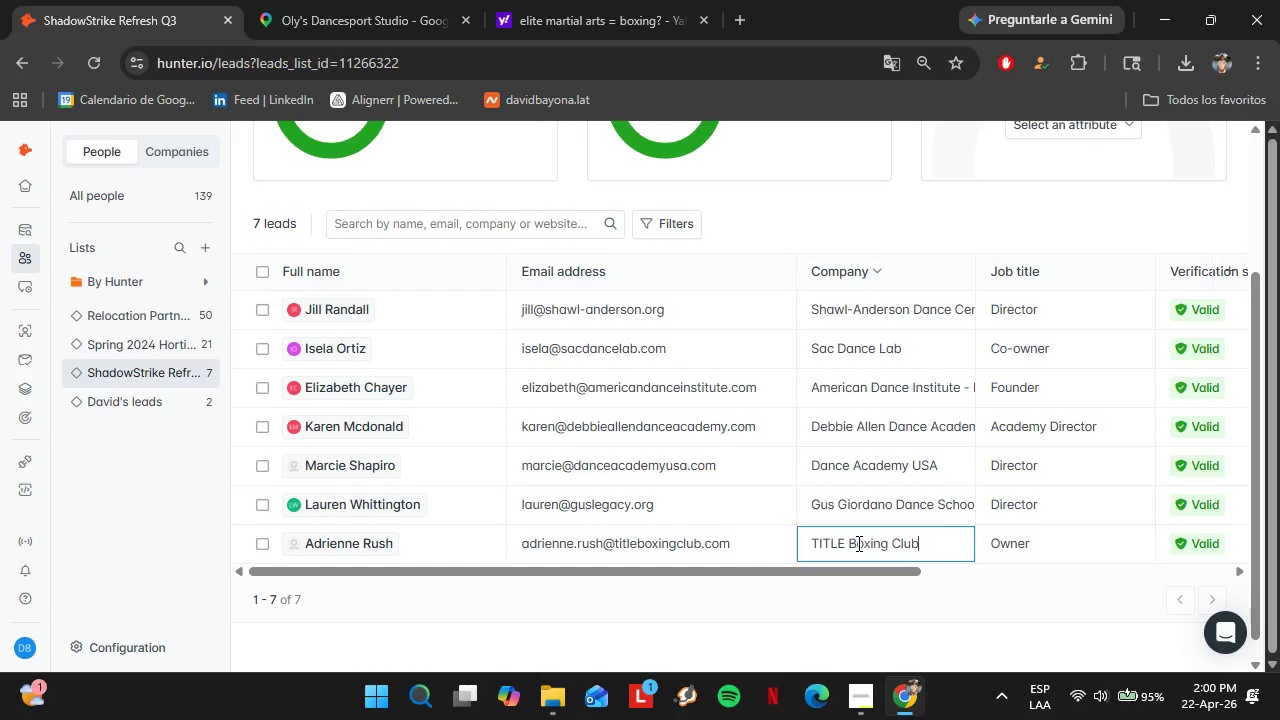 
triple_click([857, 543])
 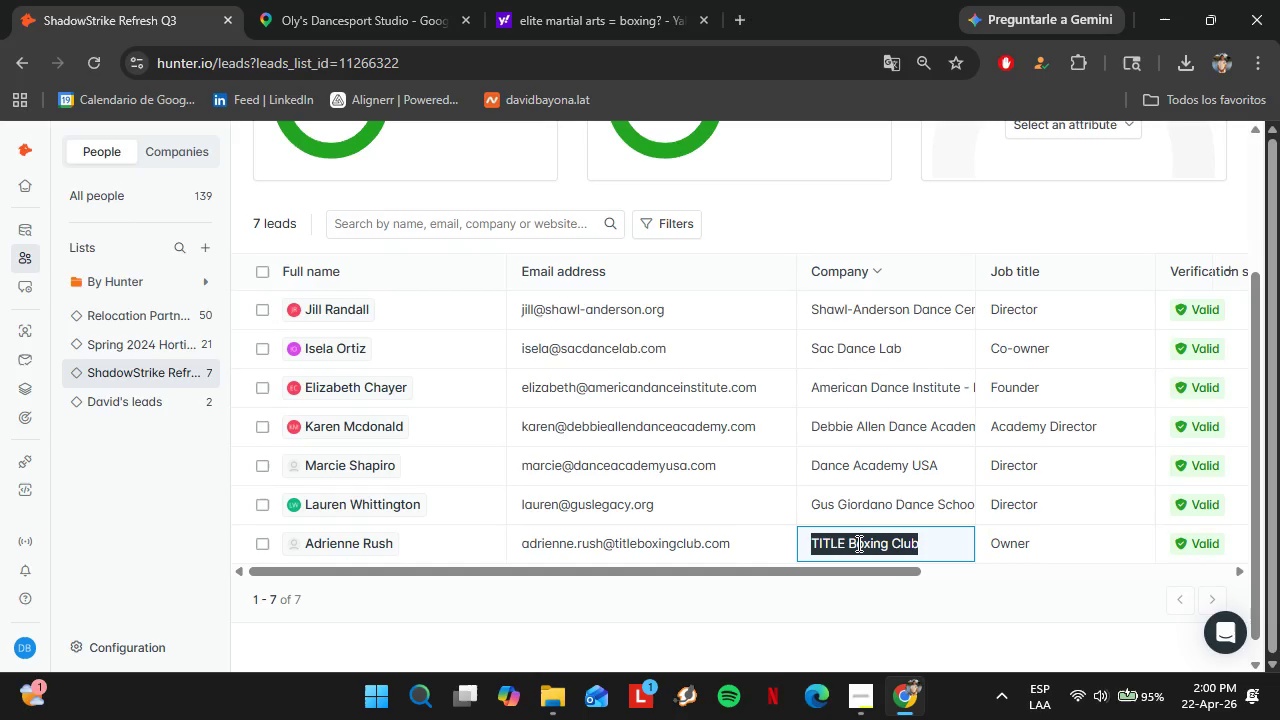 
key(Control+C)
 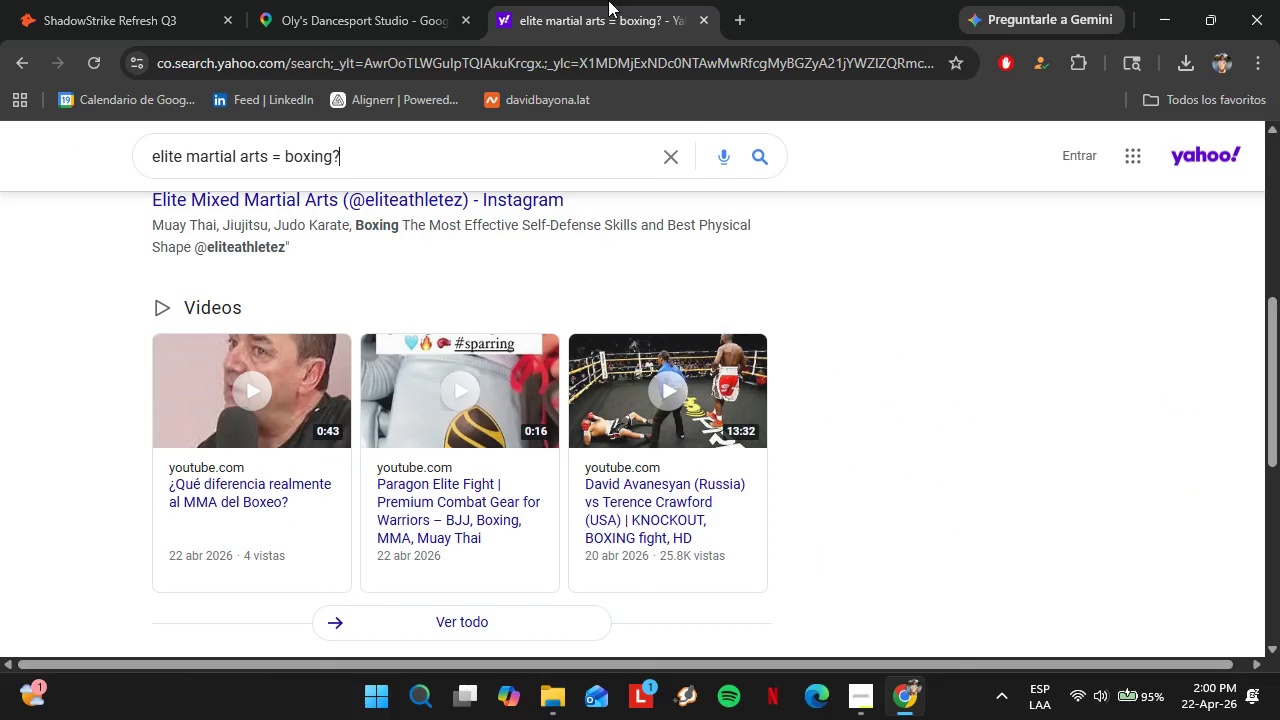 
double_click([551, 66])
 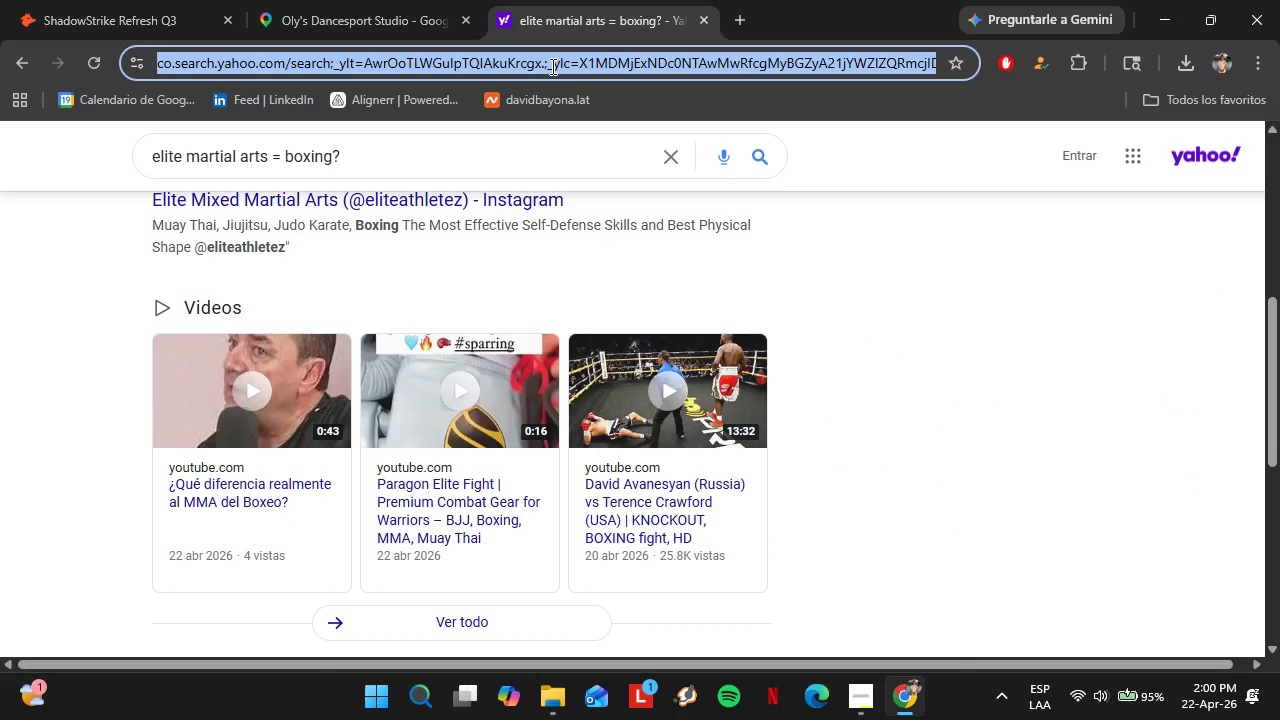 
key(Control+V)
 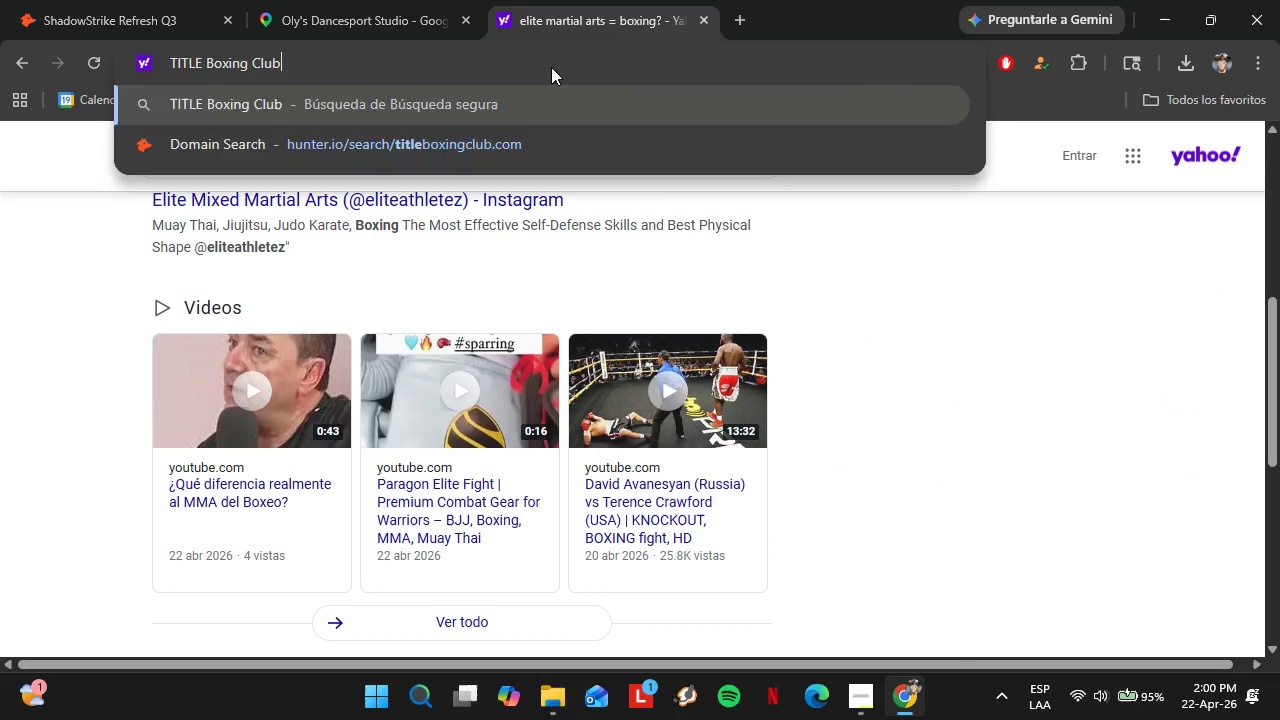 
key(Enter)
 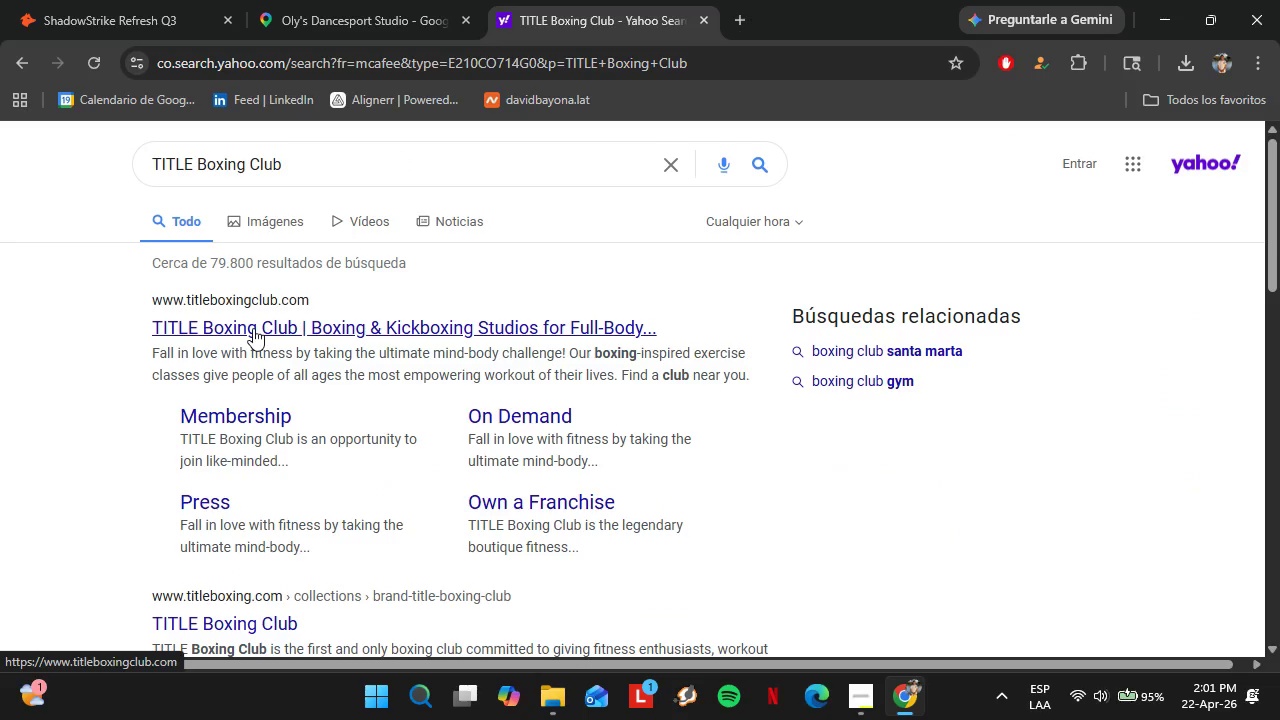 
left_click([253, 328])
 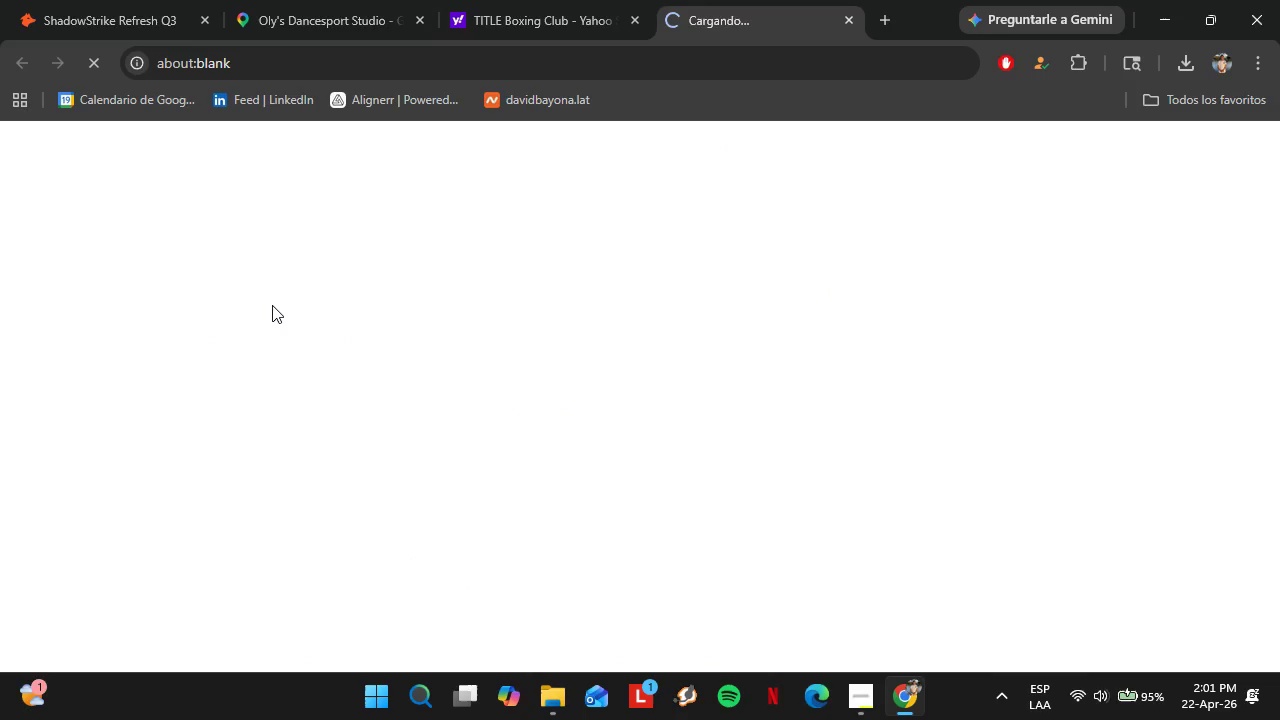 
mouse_move([511, 214])
 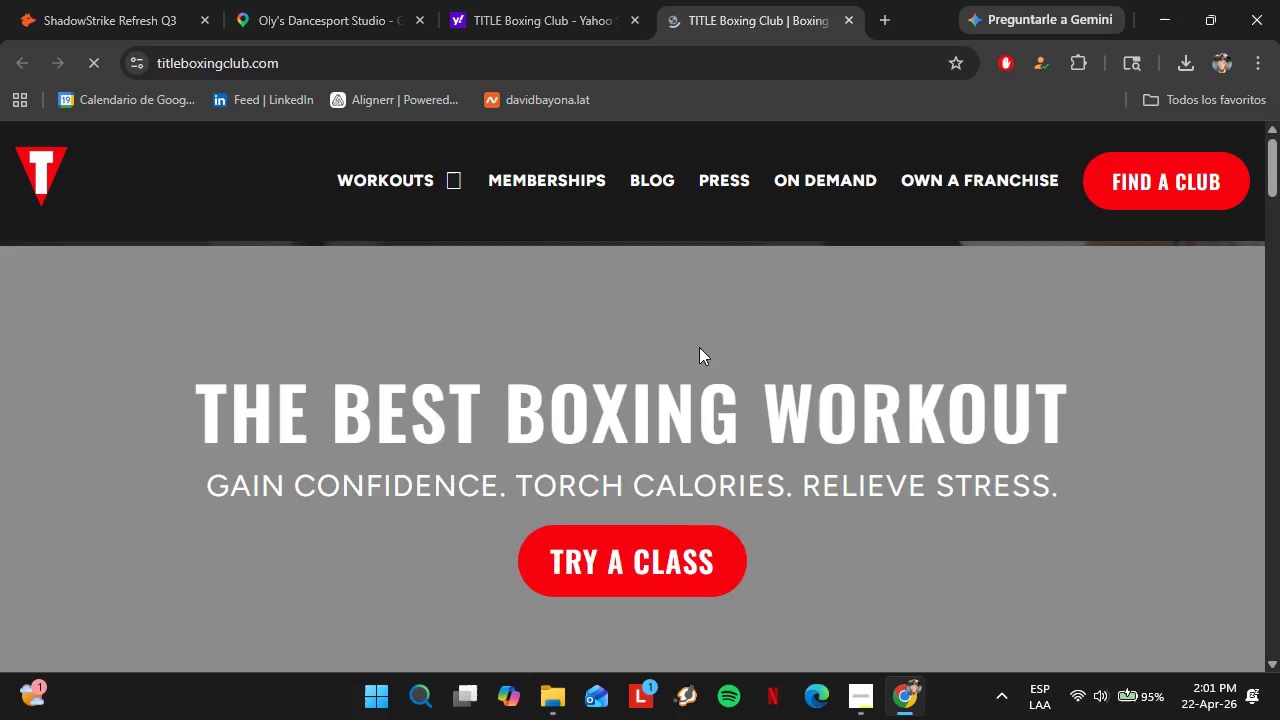 
scroll: coordinate [546, 369], scroll_direction: down, amount: 11.0
 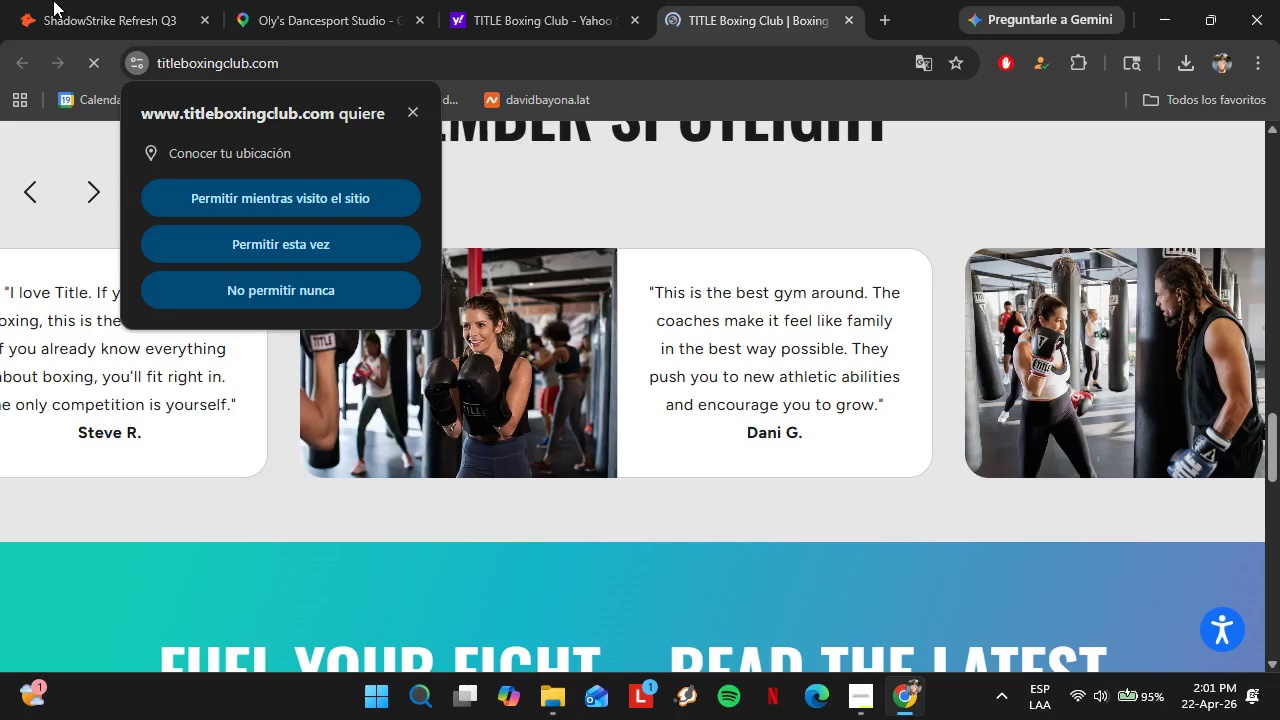 
left_click([27, 0])
 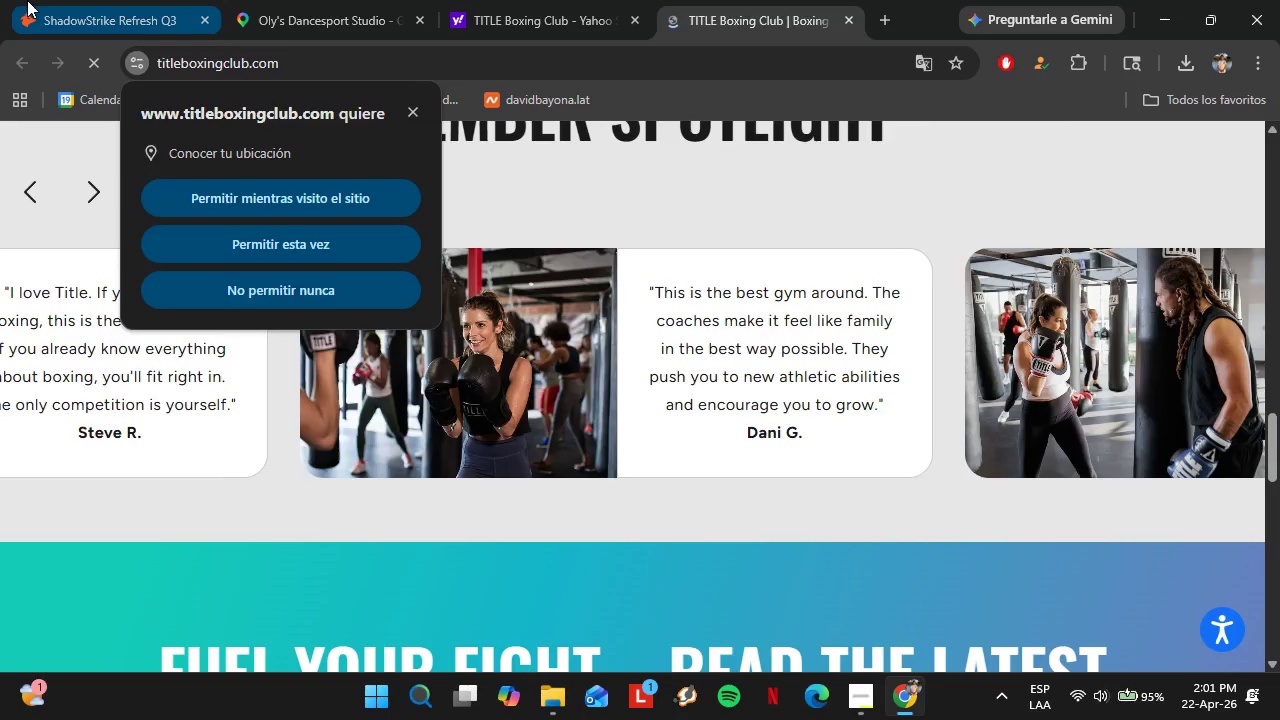 
mouse_move([297, 518])
 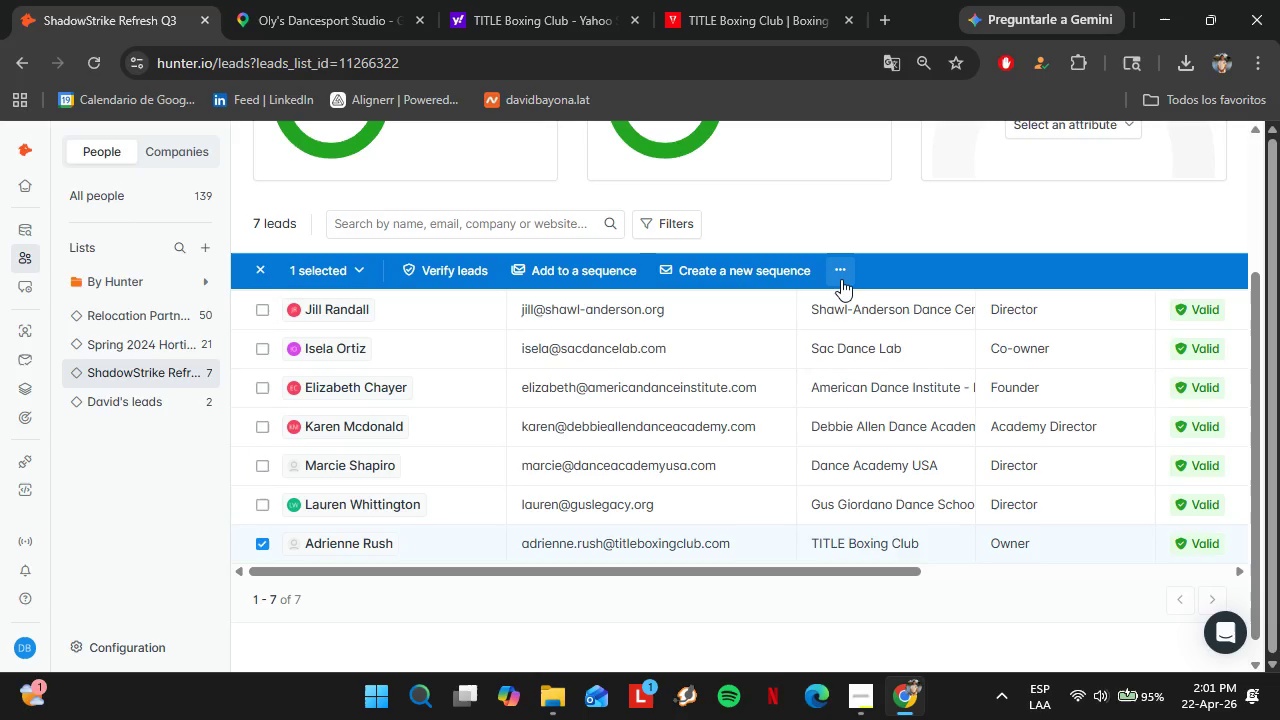 
left_click([838, 275])
 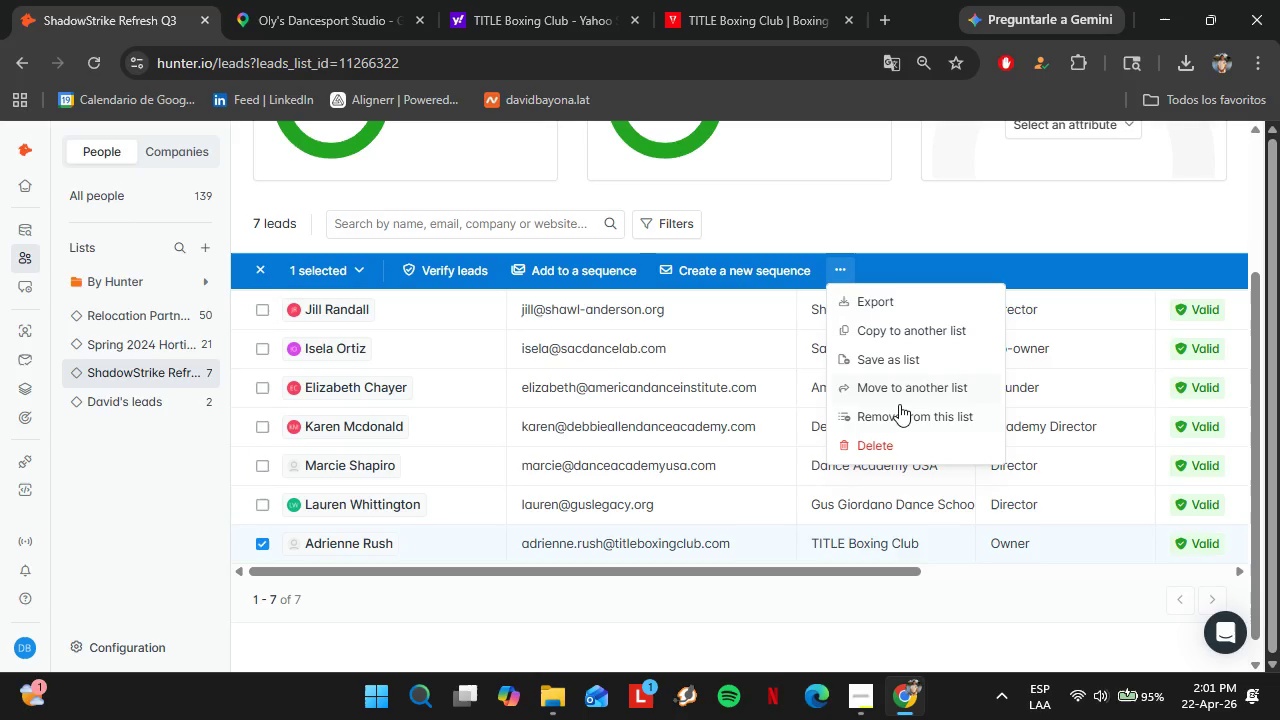 
left_click([893, 410])
 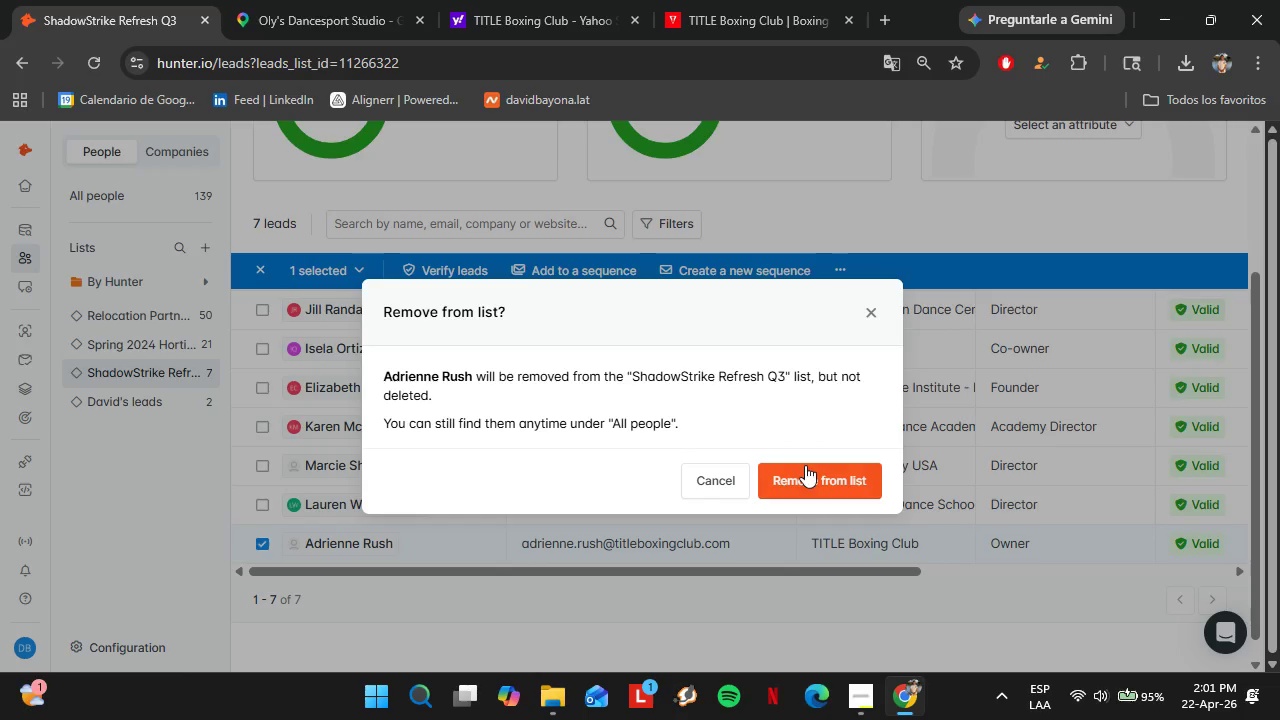 
left_click([805, 465])
 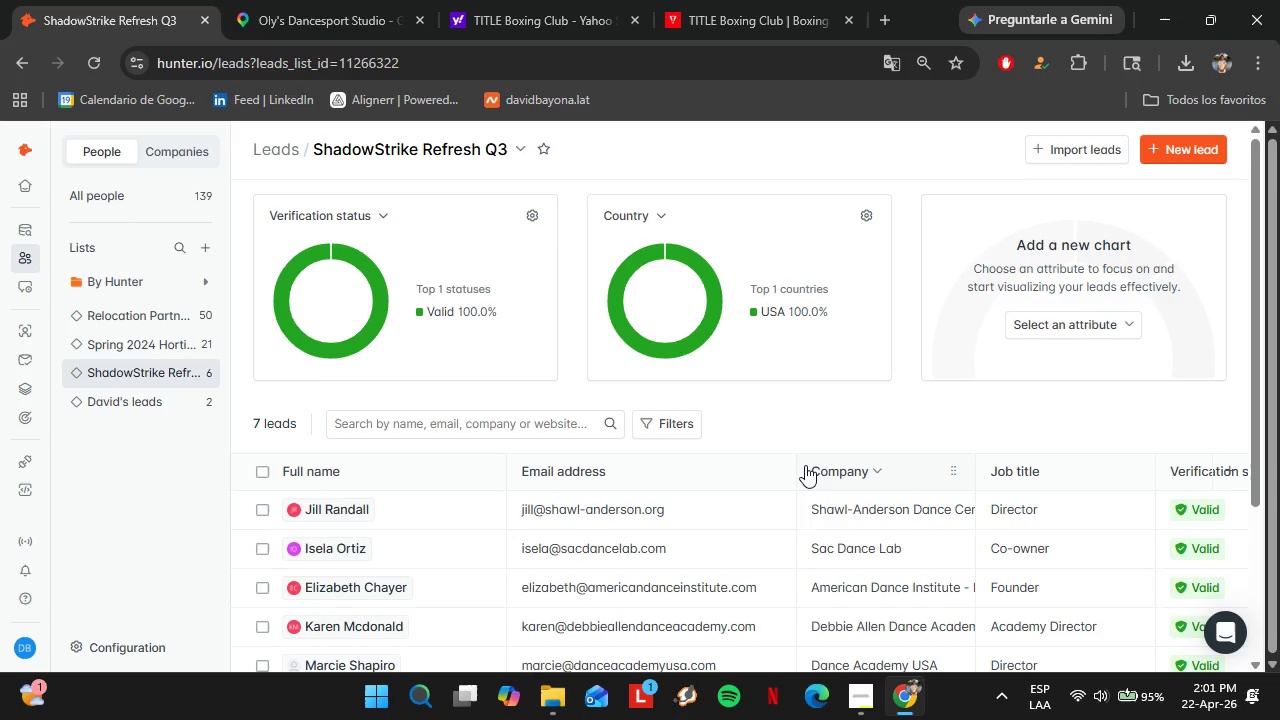 
wait(26.34)
 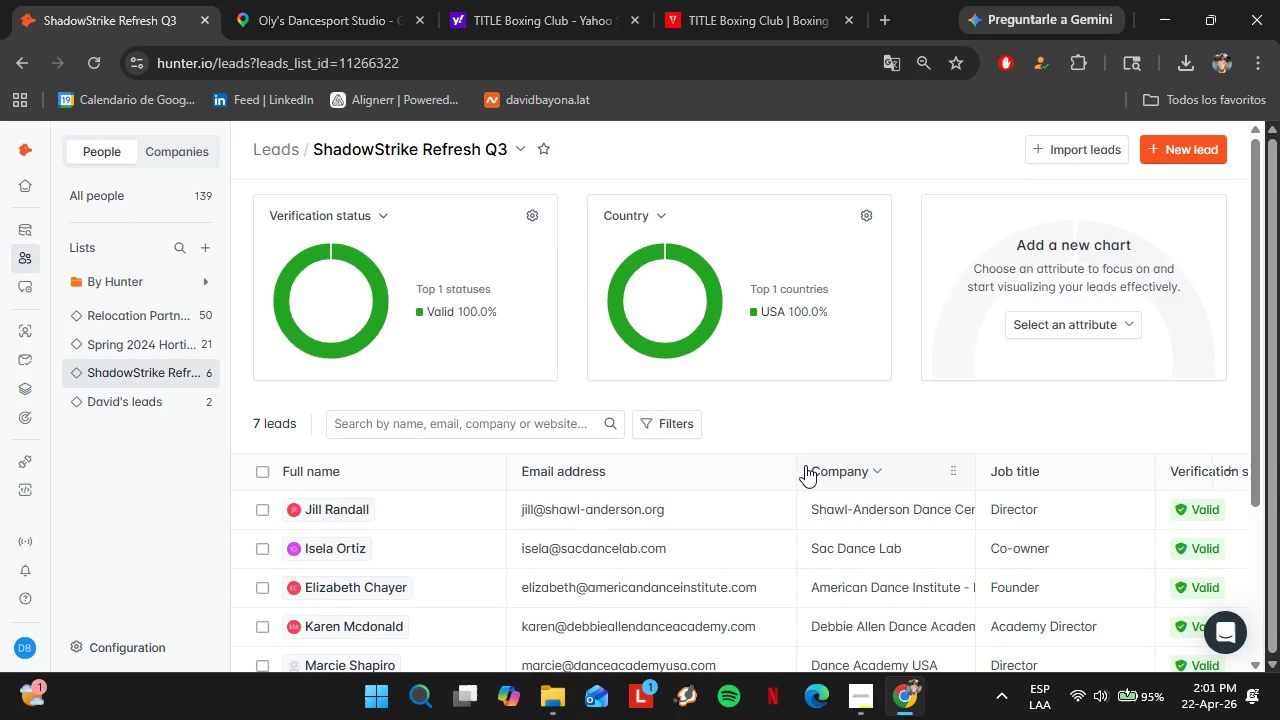 
scroll: coordinate [578, 475], scroll_direction: down, amount: 1.0
 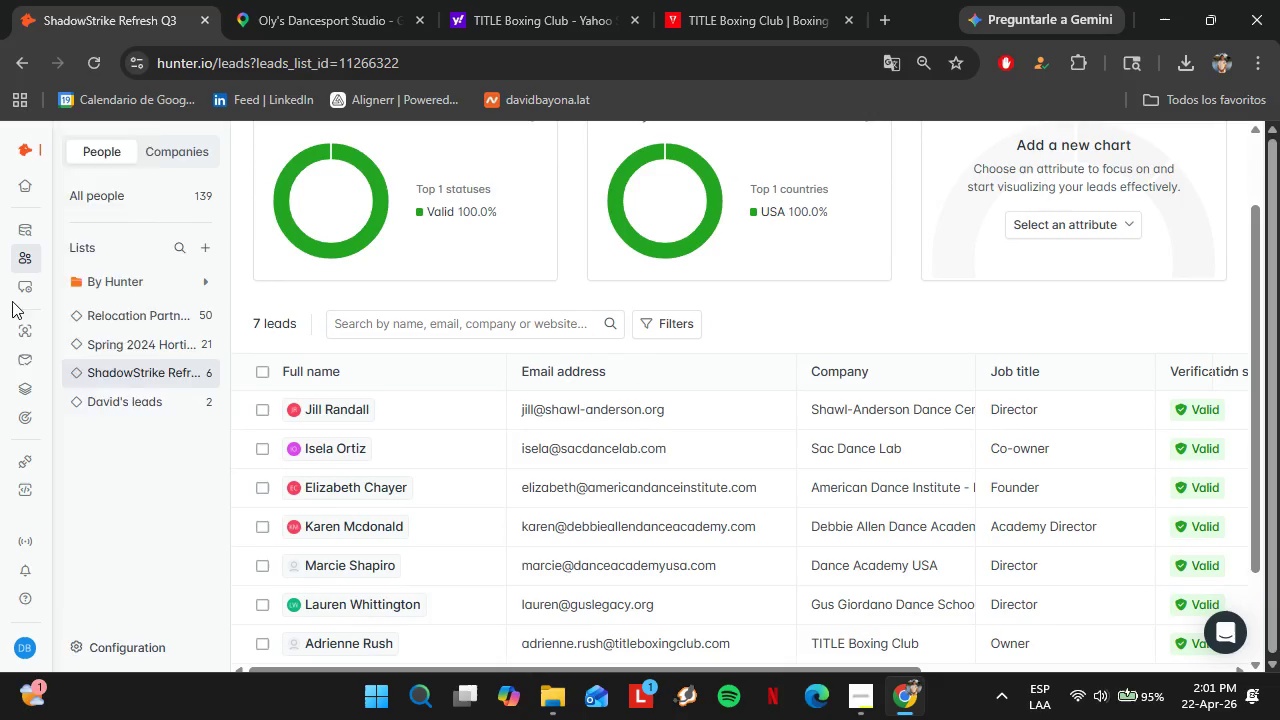 
left_click([32, 336])
 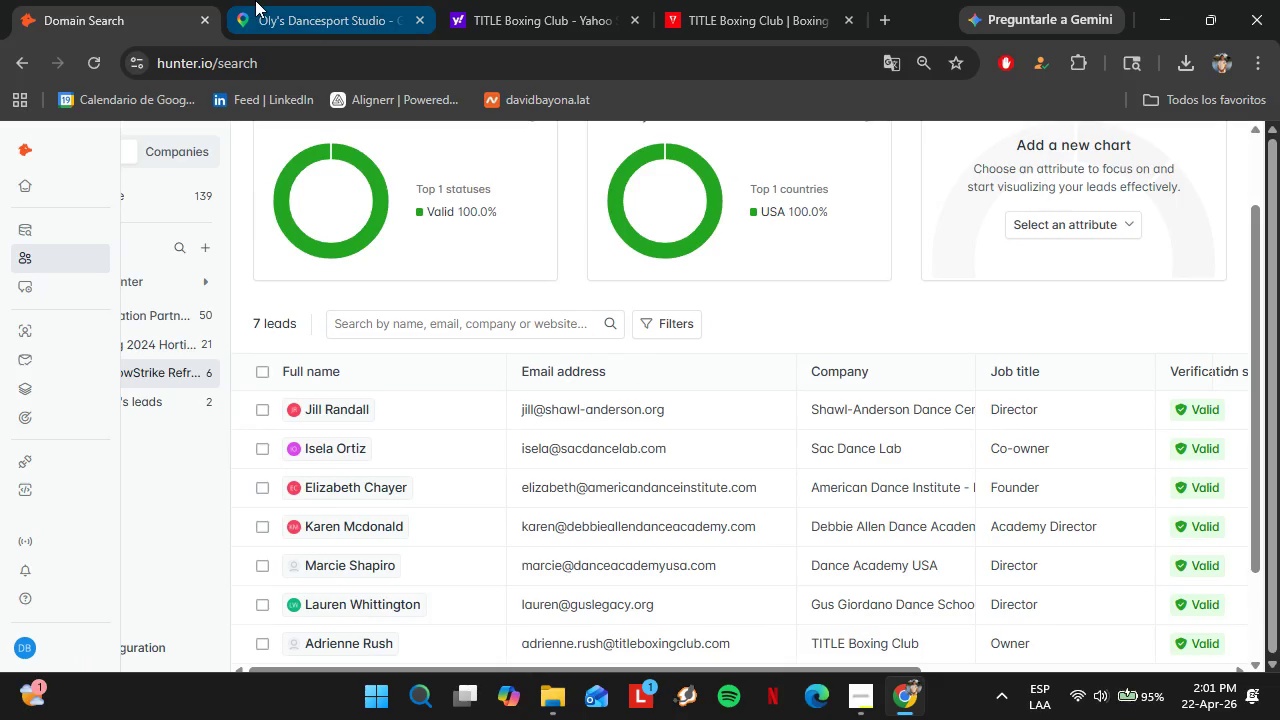 
left_click([257, 0])
 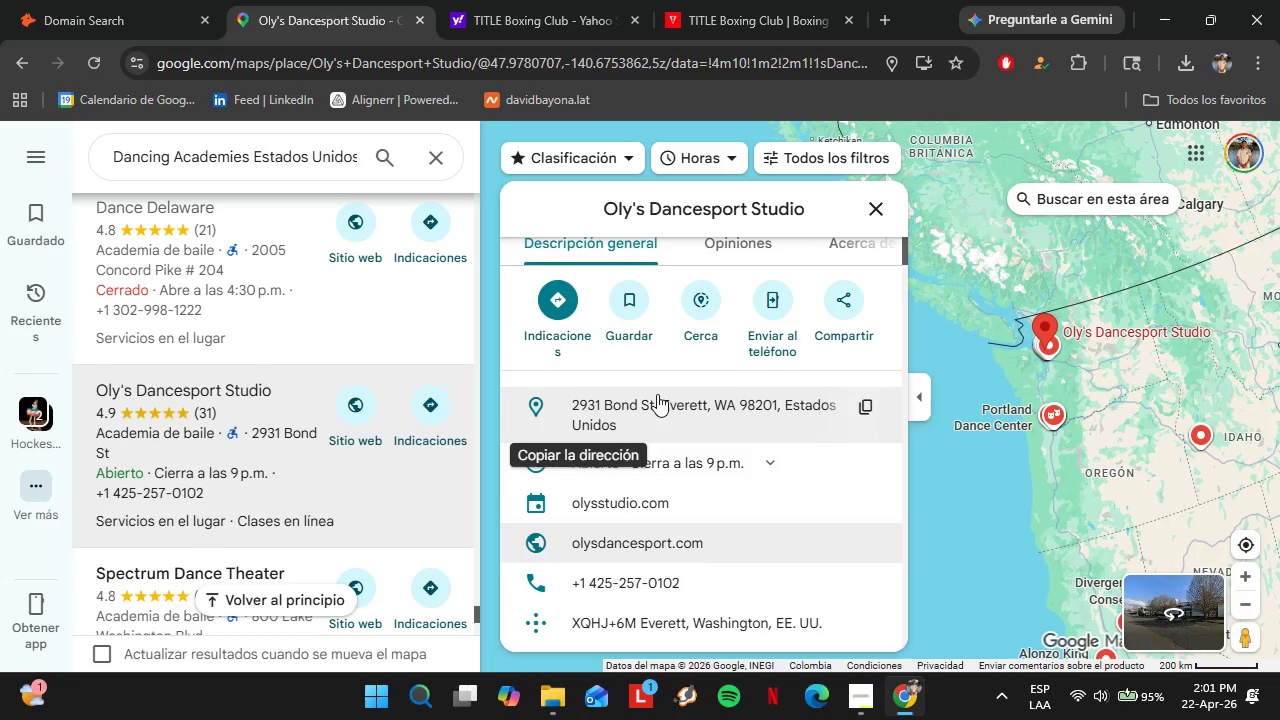 
wait(10.58)
 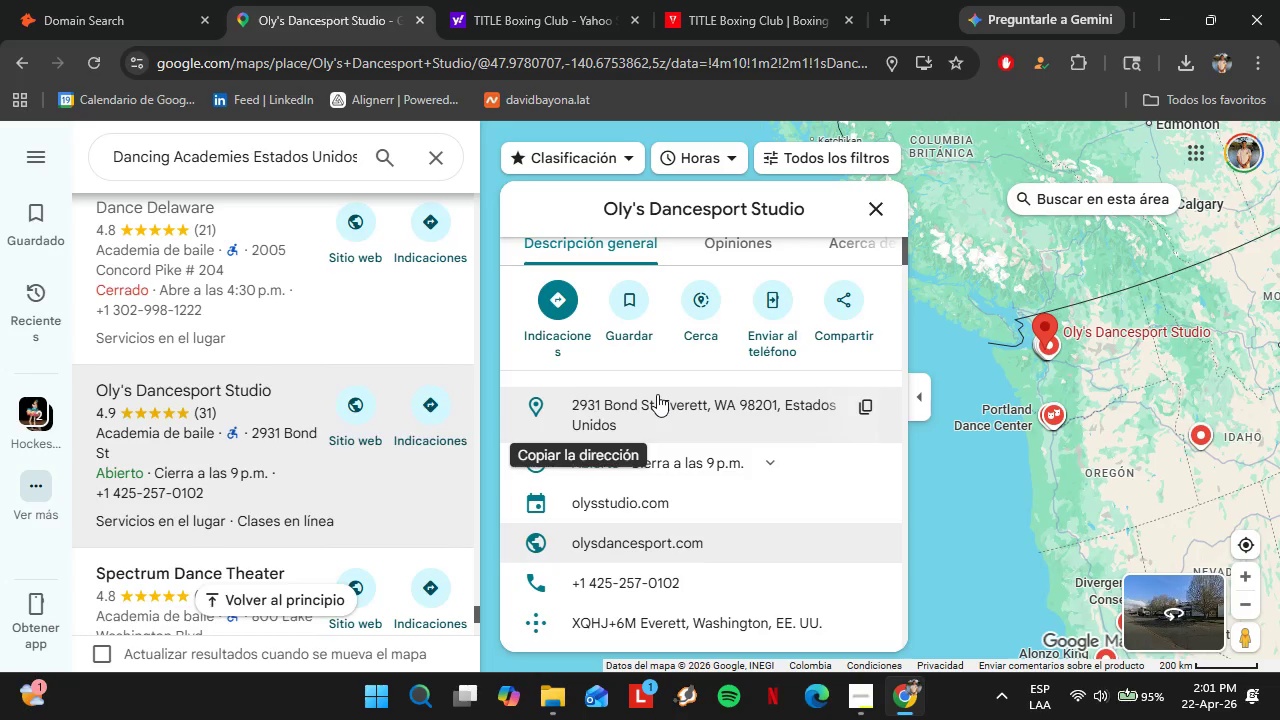 
scroll: coordinate [326, 405], scroll_direction: down, amount: 4.0
 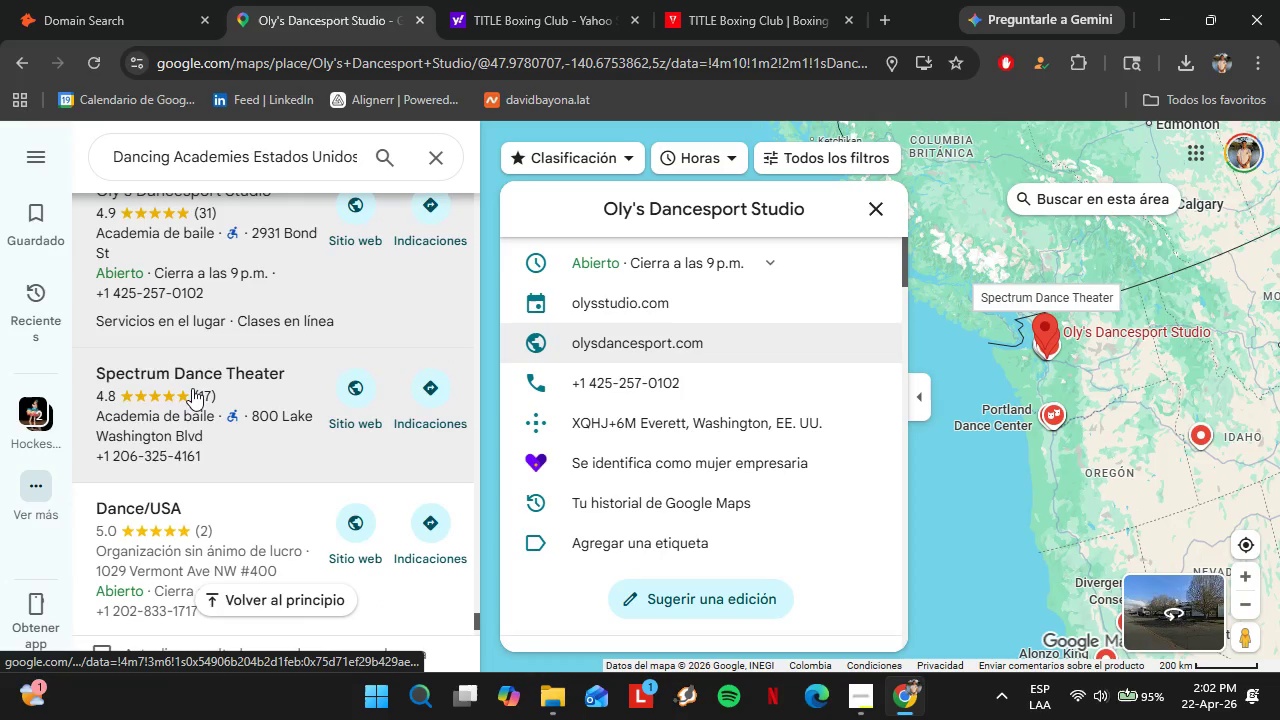 
left_click([193, 387])
 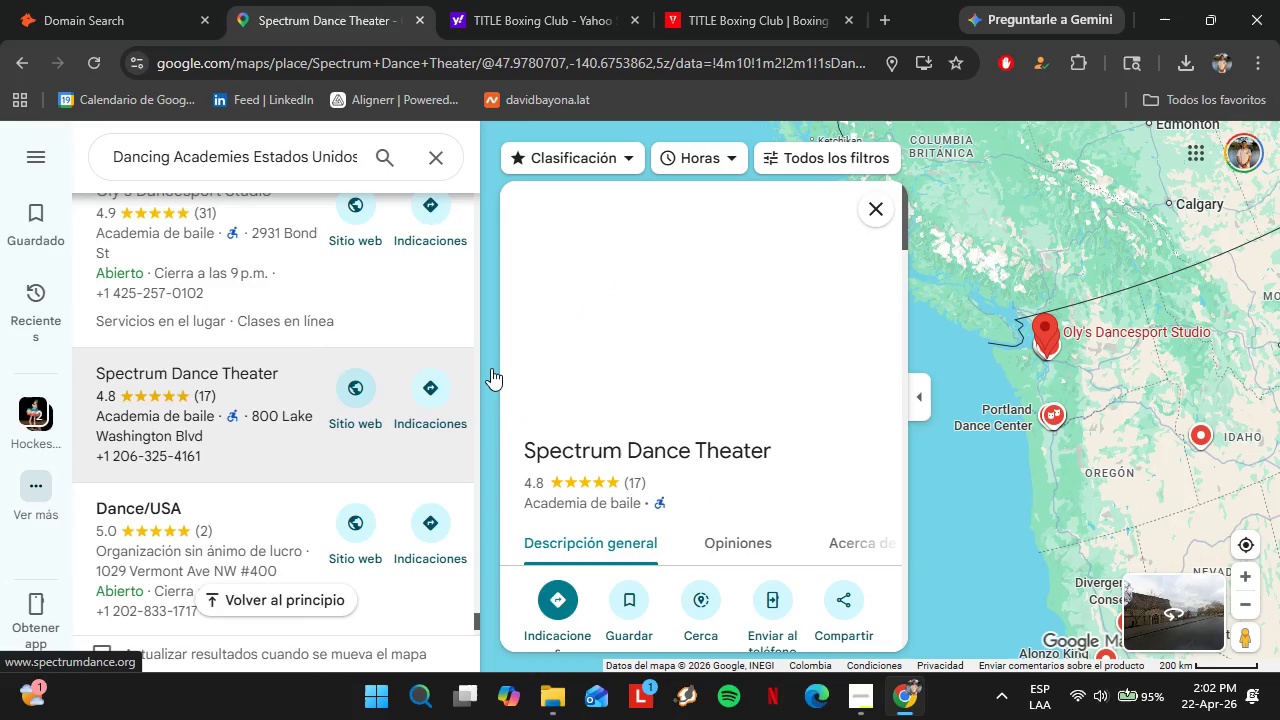 
scroll: coordinate [724, 432], scroll_direction: down, amount: 3.0
 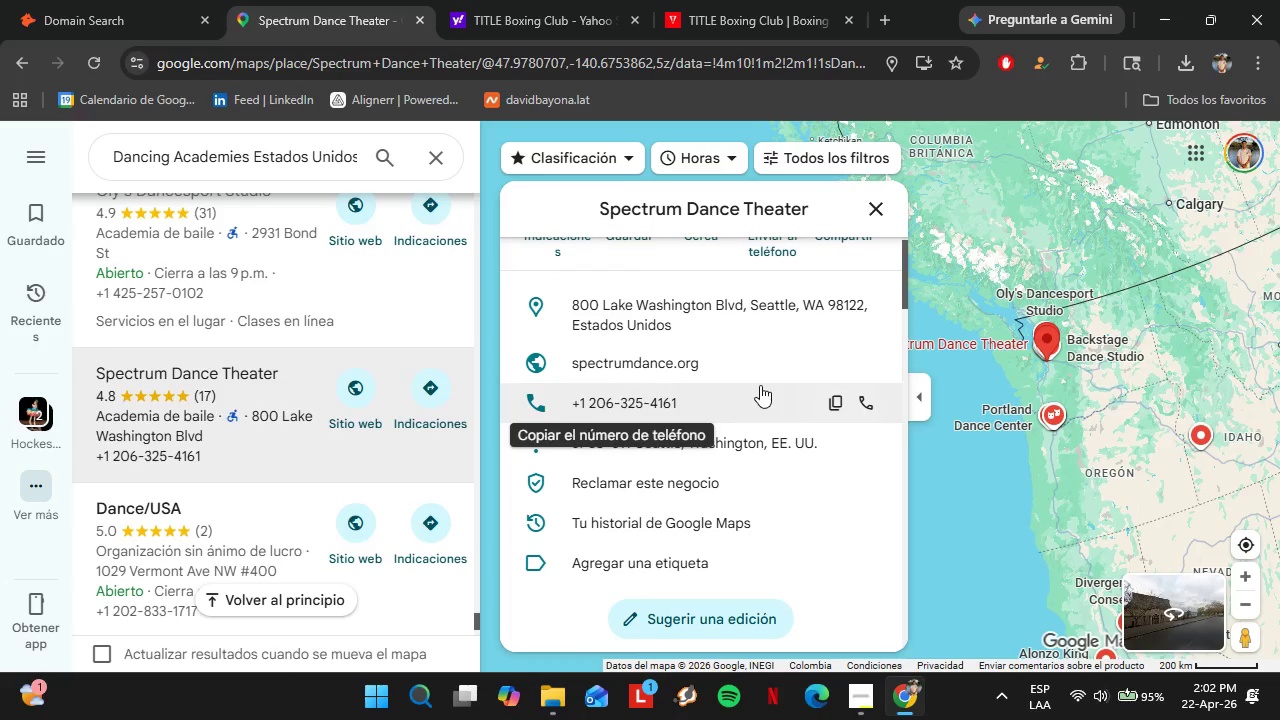 
left_click([861, 369])
 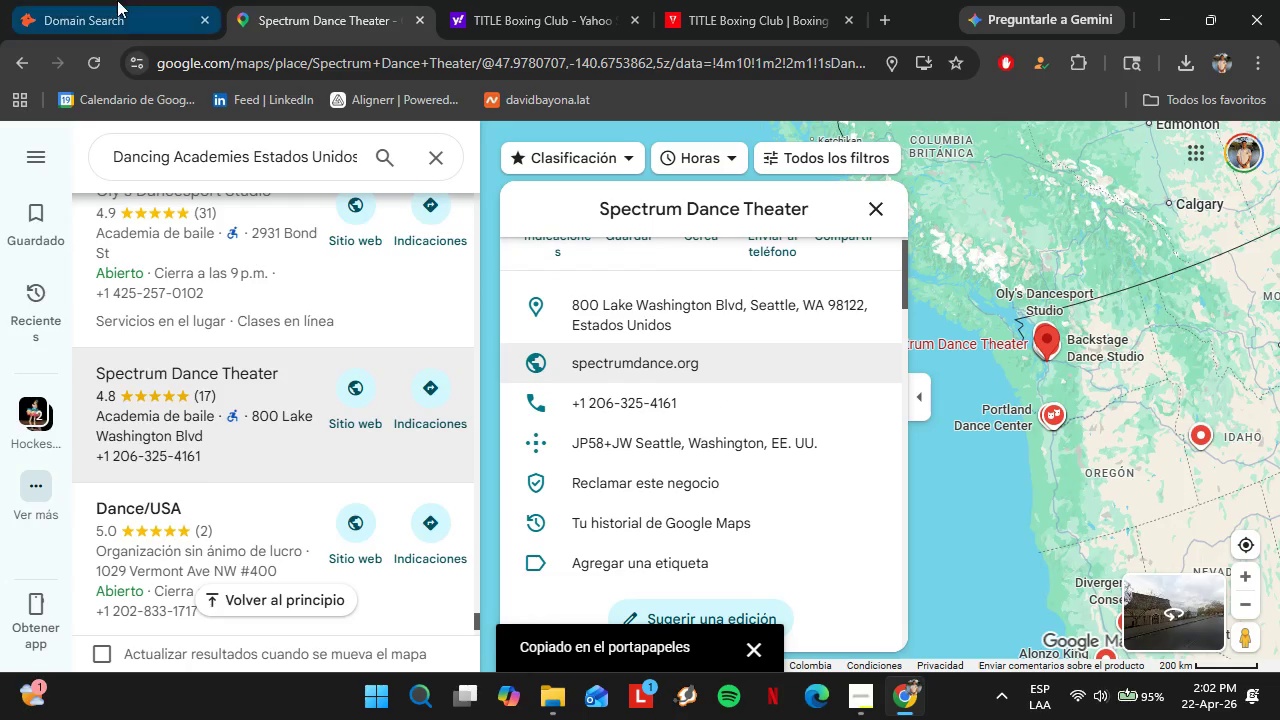 
left_click([91, 0])
 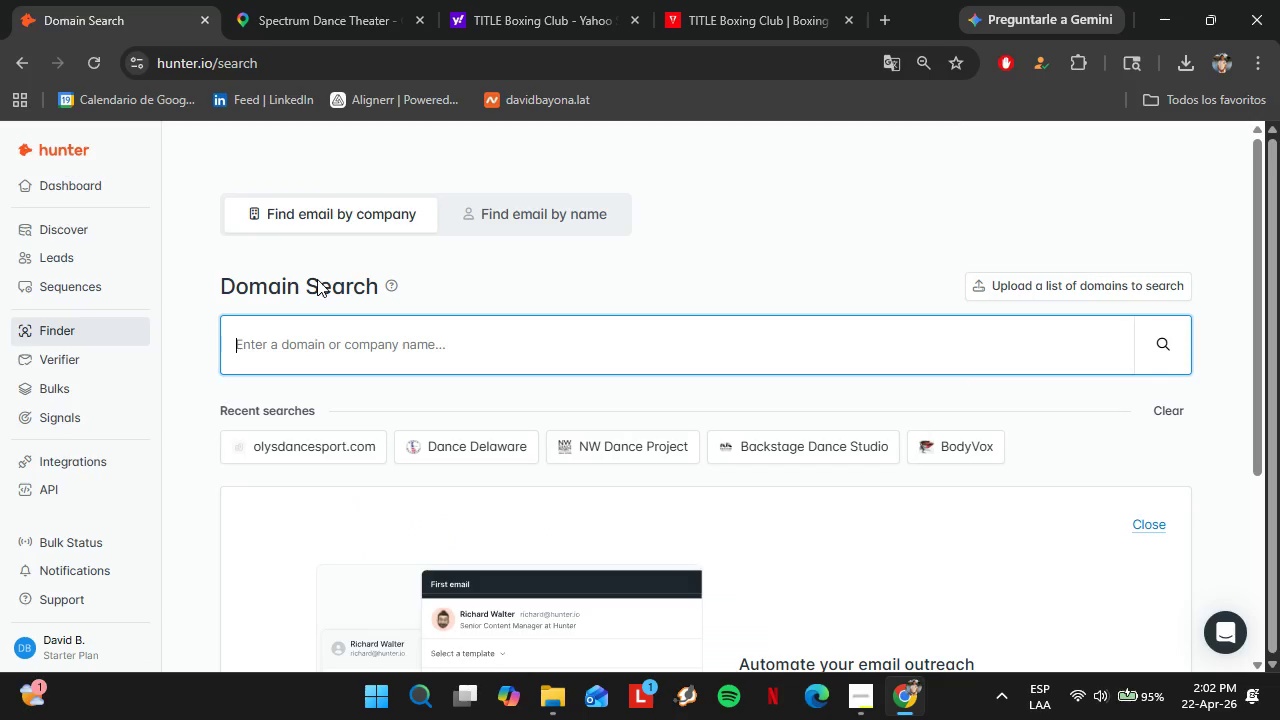 
key(Control+V)
 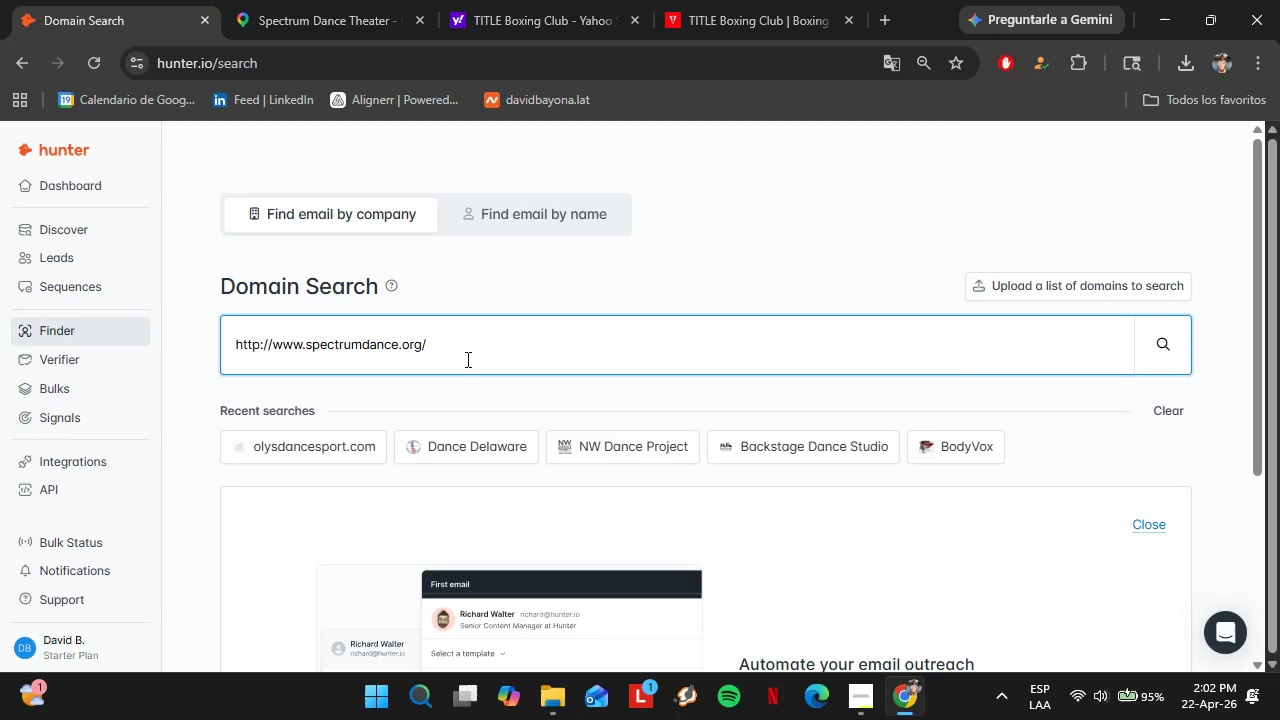 
key(Backspace)
 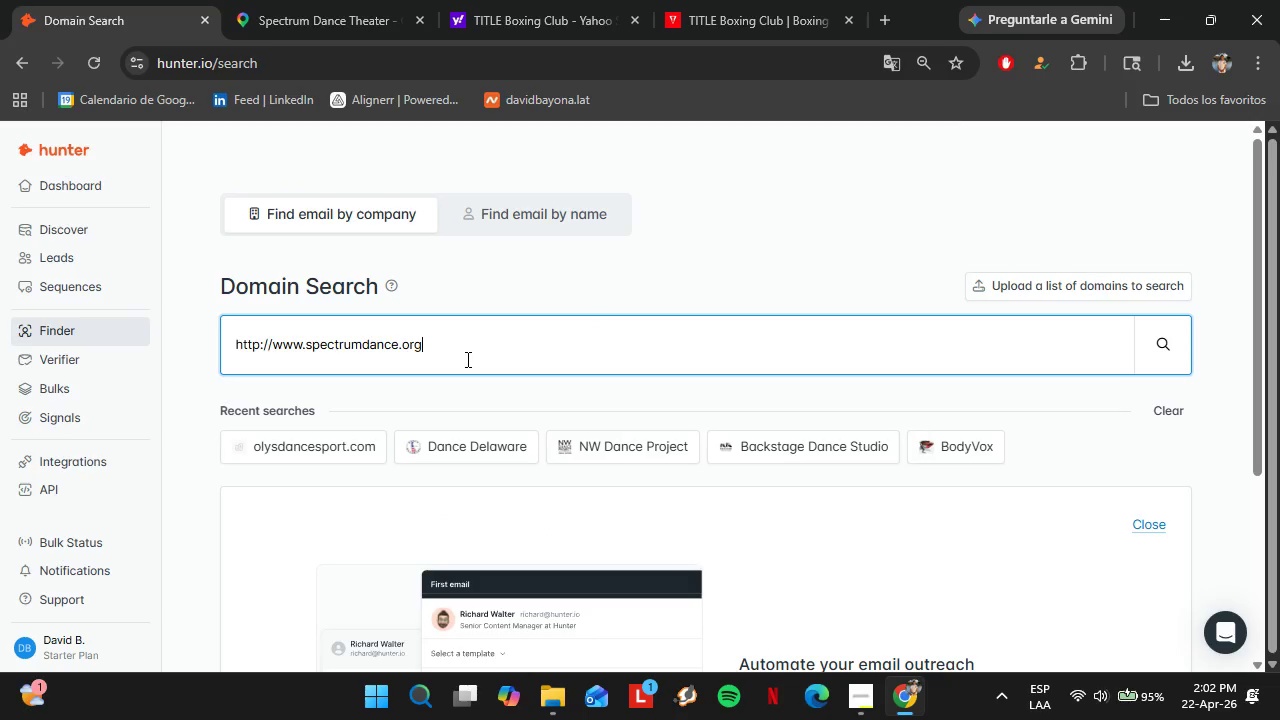 
key(Enter)
 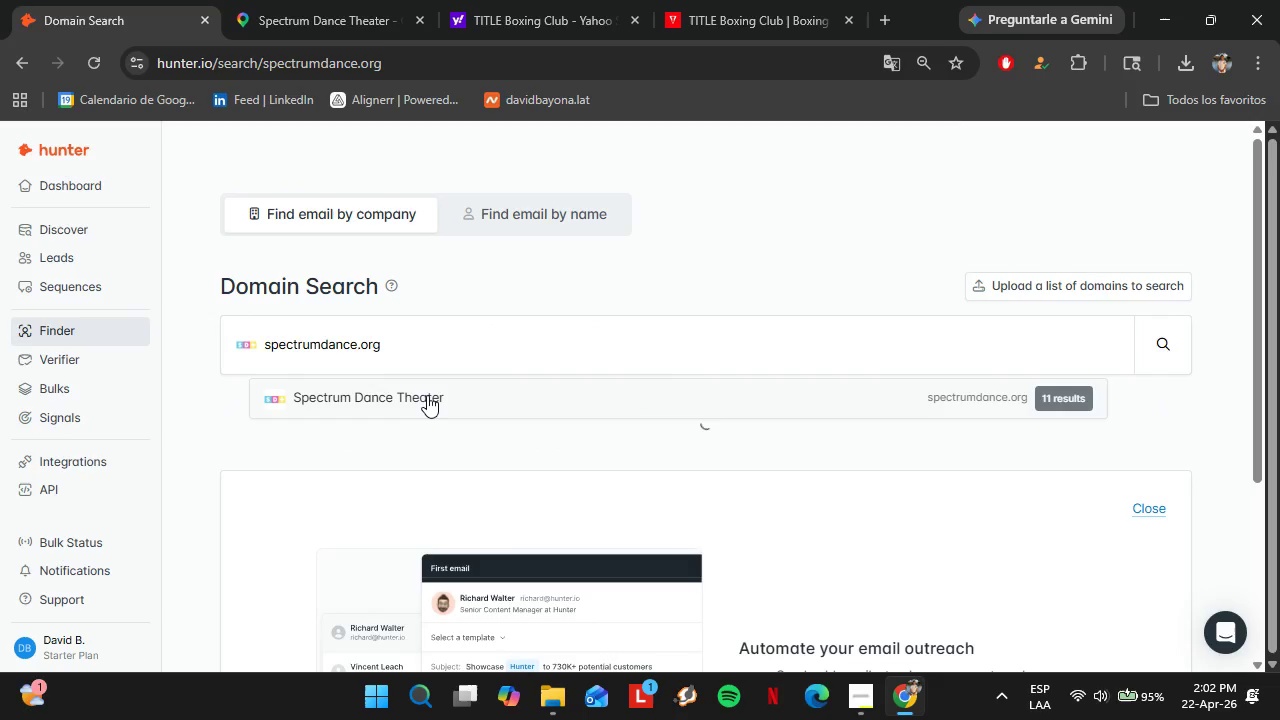 
left_click([412, 396])
 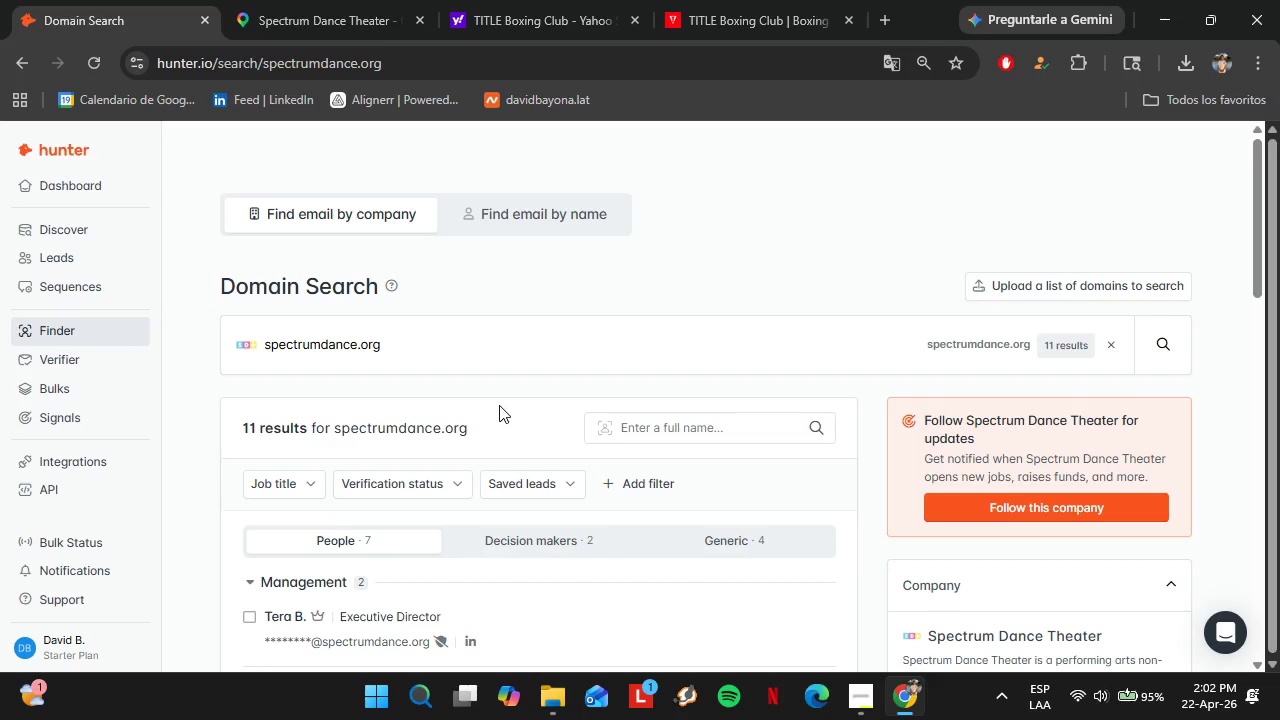 
left_click([280, 0])
 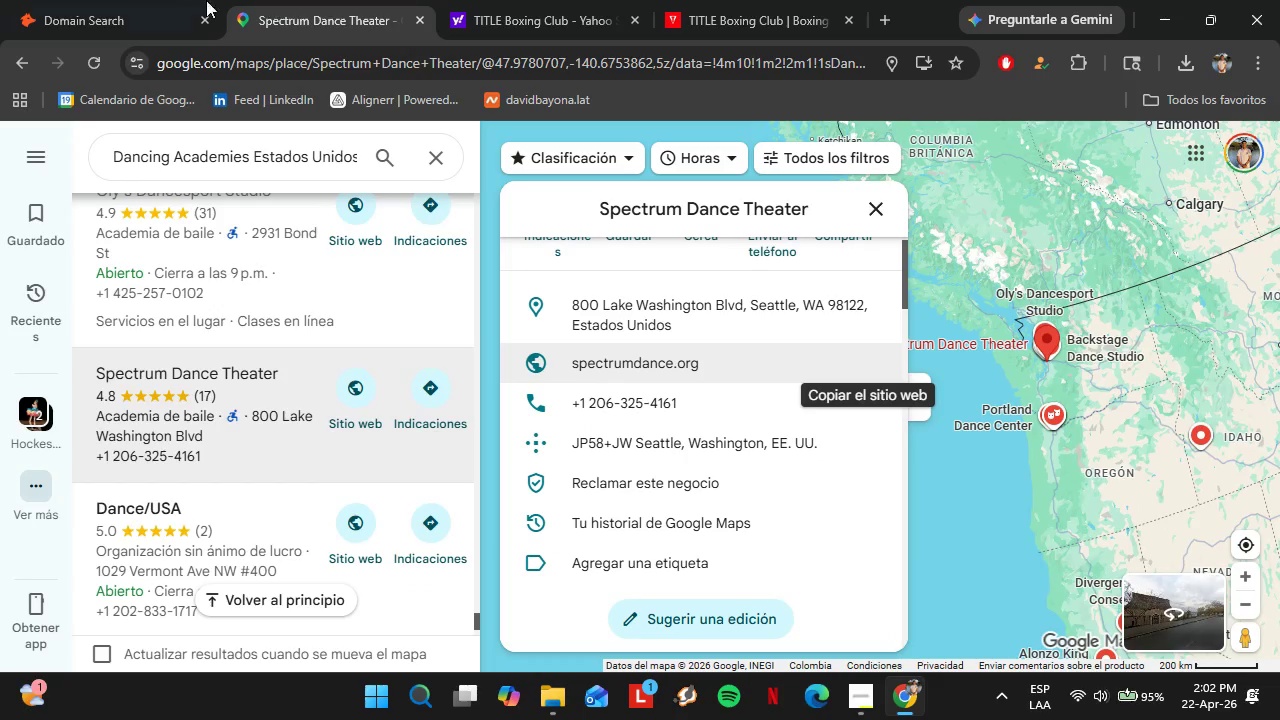 
left_click([81, 0])
 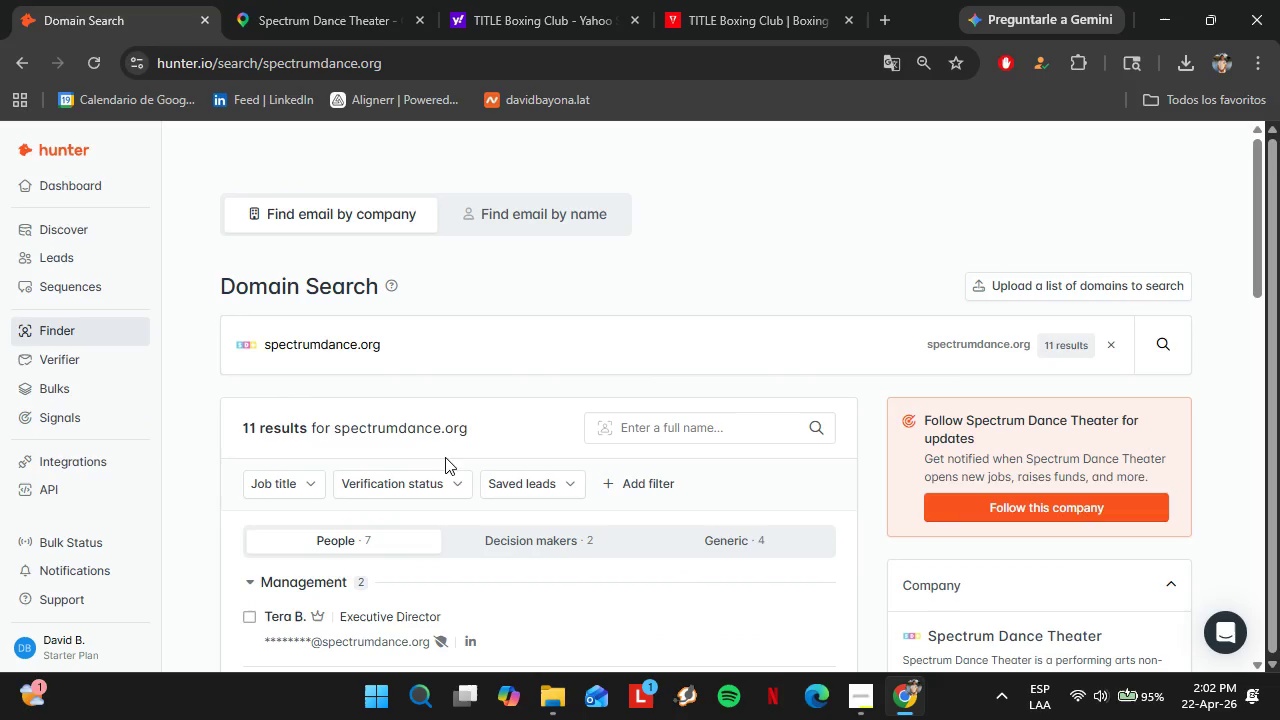 
scroll: coordinate [392, 433], scroll_direction: down, amount: 3.0
 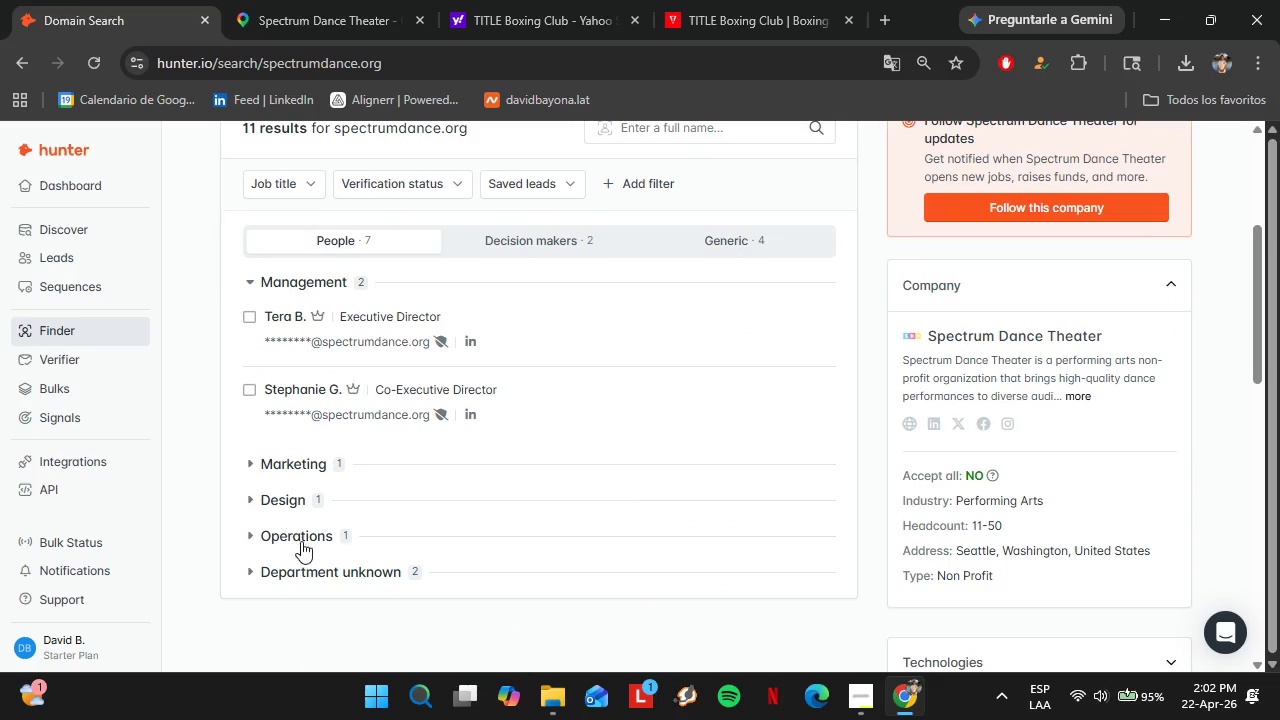 
left_click([298, 539])
 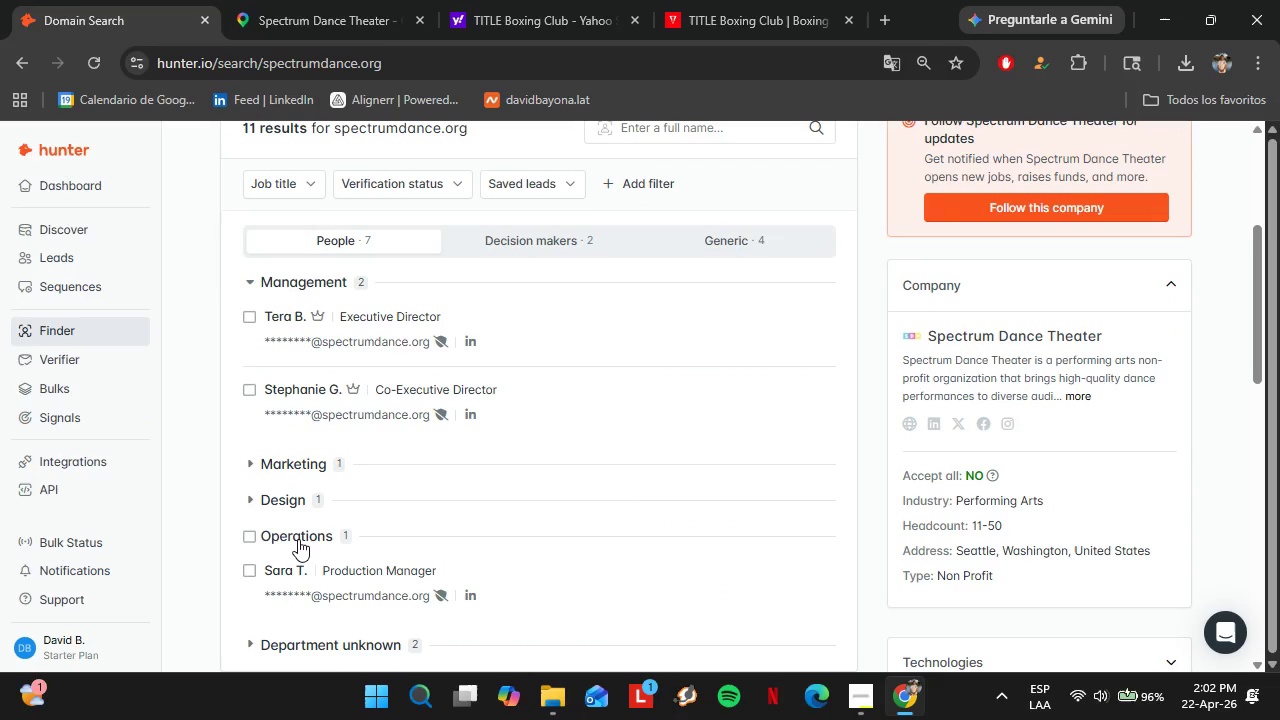 
left_click([298, 539])
 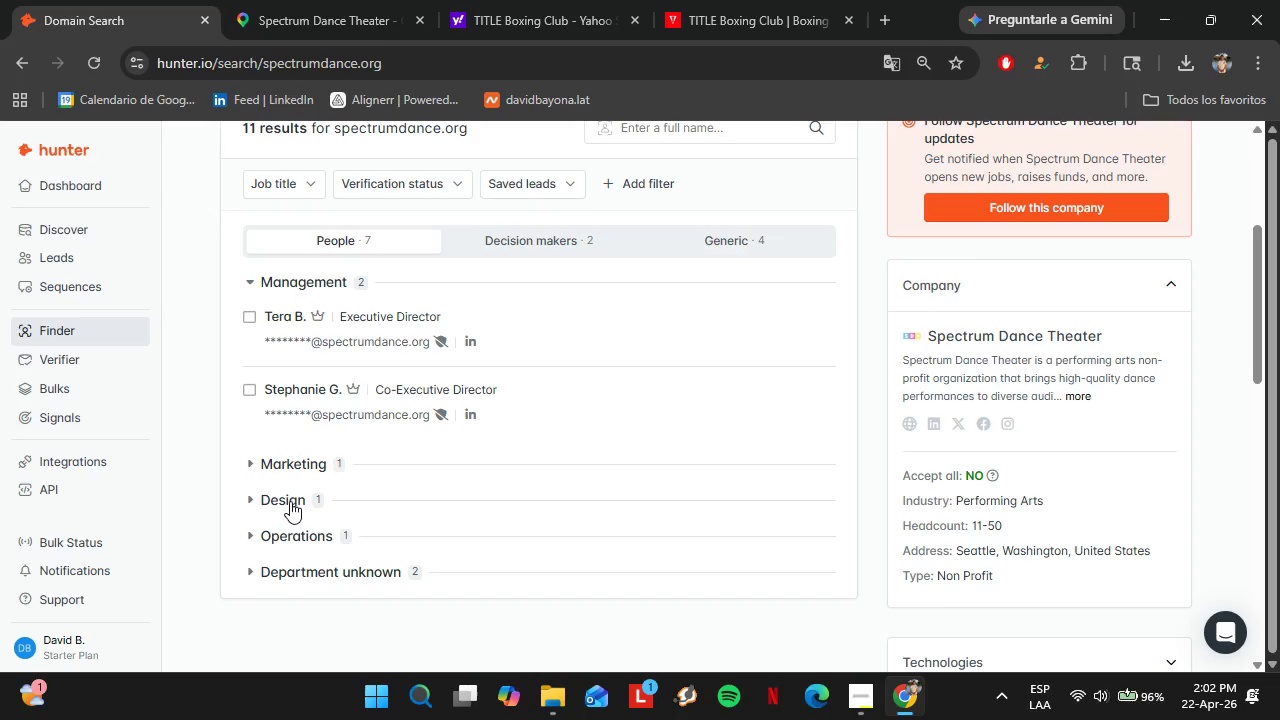 
double_click([290, 501])
 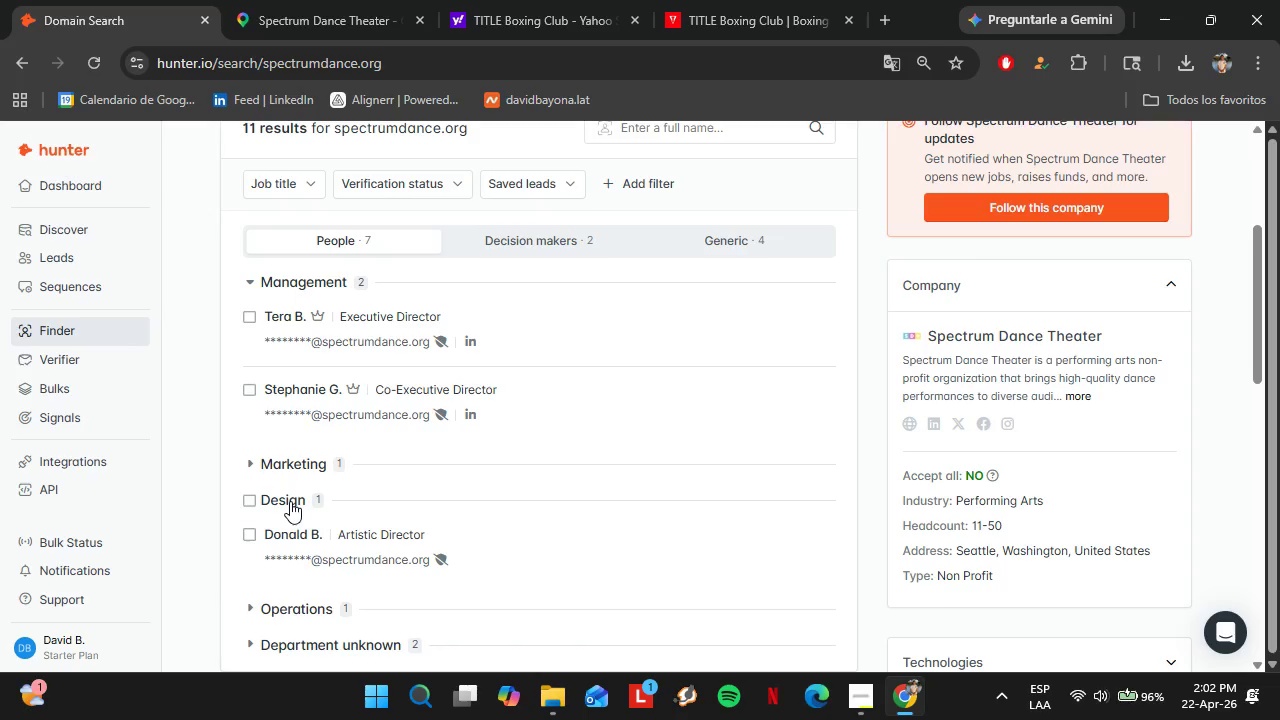 
triple_click([290, 501])
 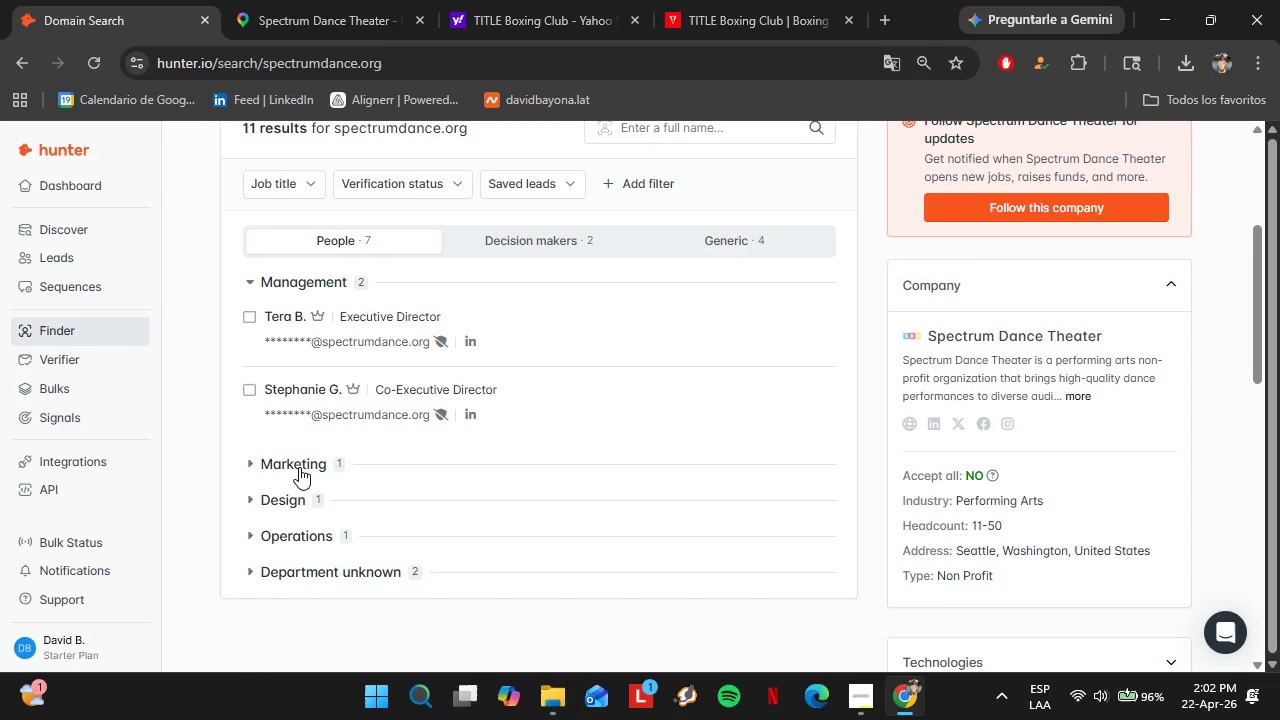 
triple_click([299, 467])
 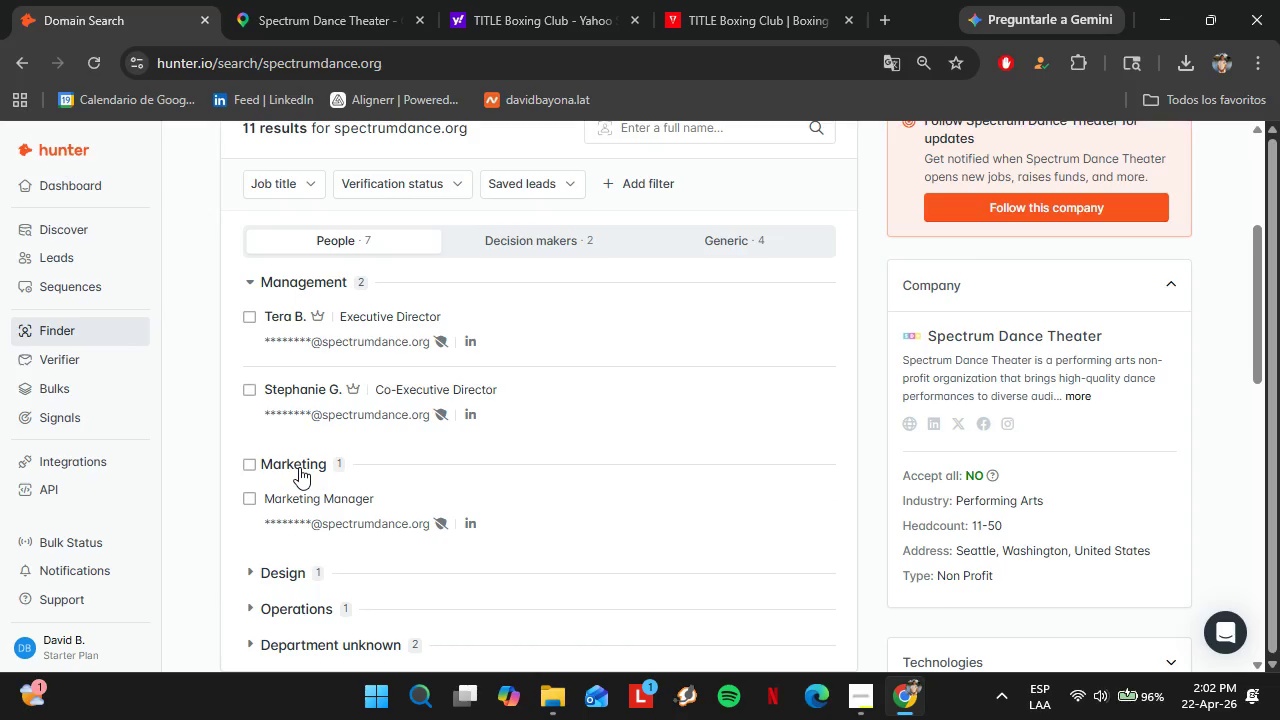 
triple_click([299, 467])
 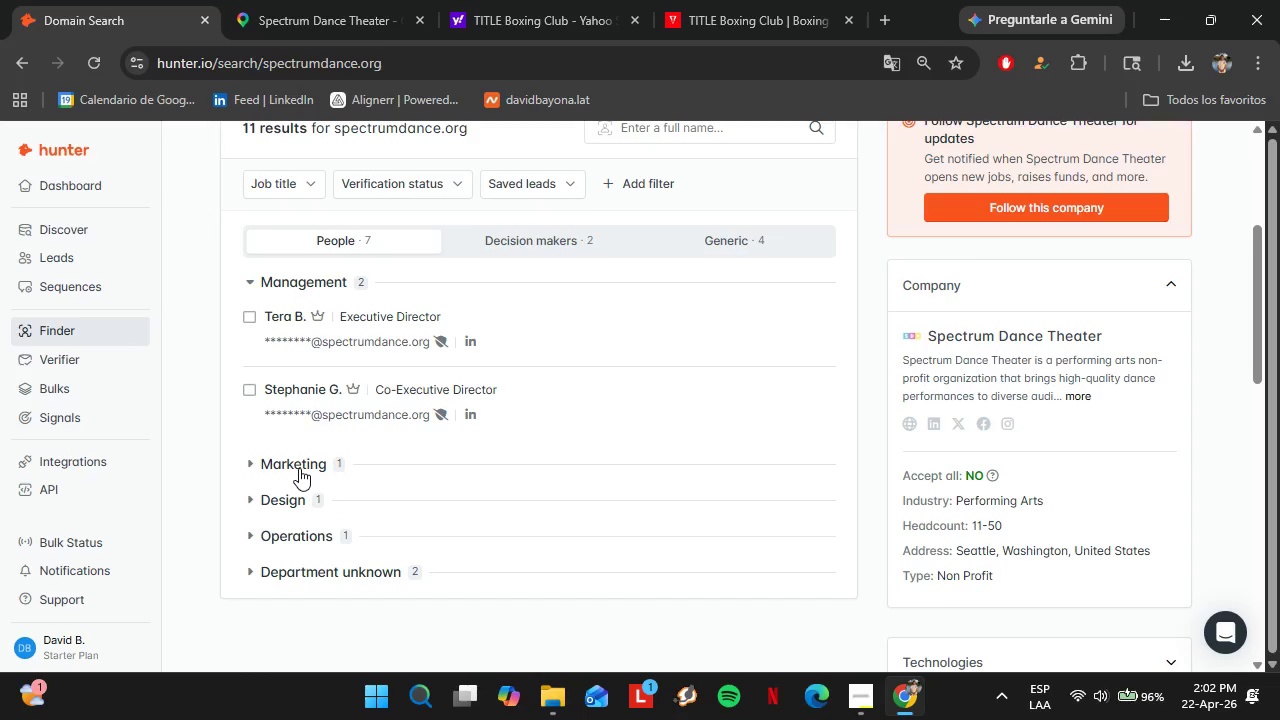 
wait(13.11)
 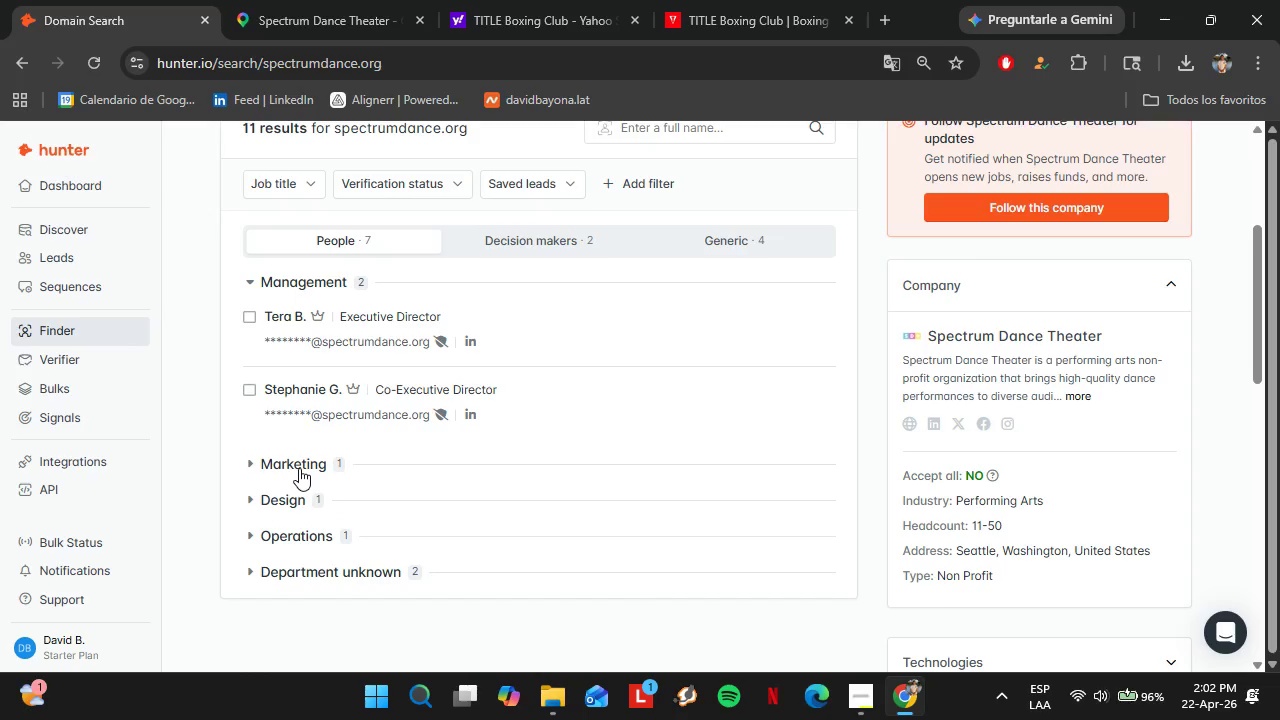 
left_click([376, 0])
 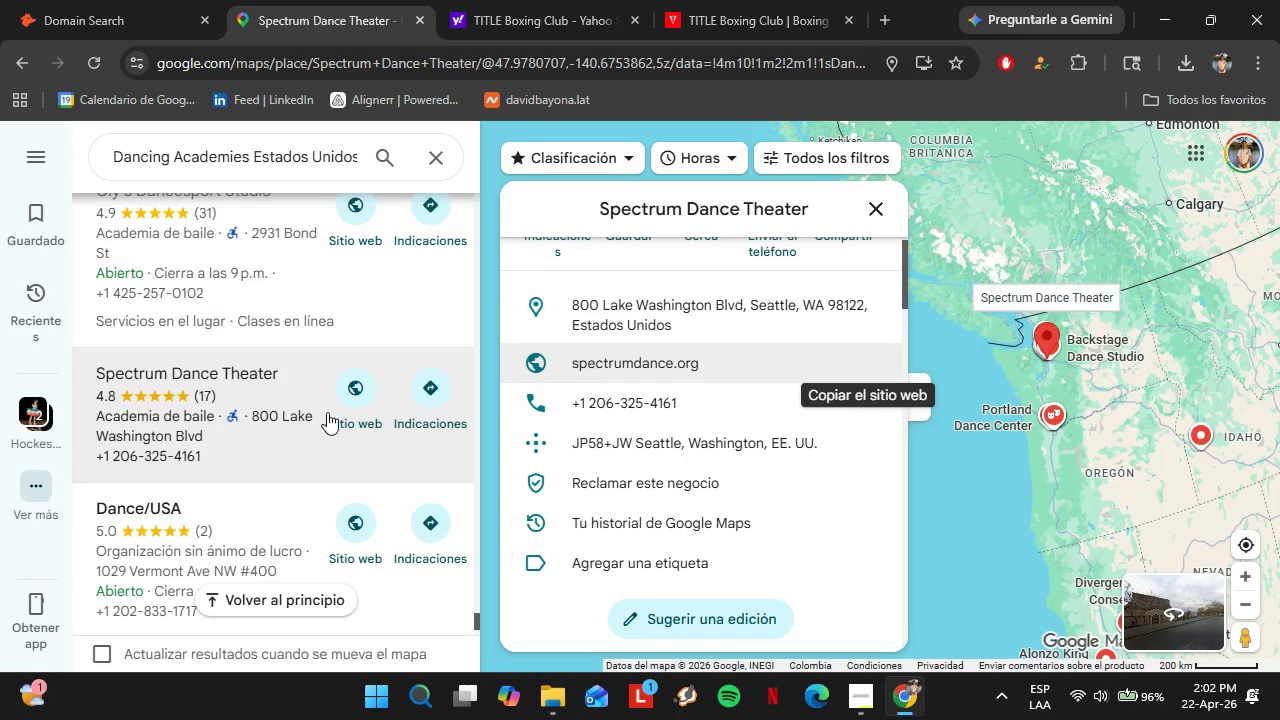 
scroll: coordinate [325, 412], scroll_direction: down, amount: 1.0
 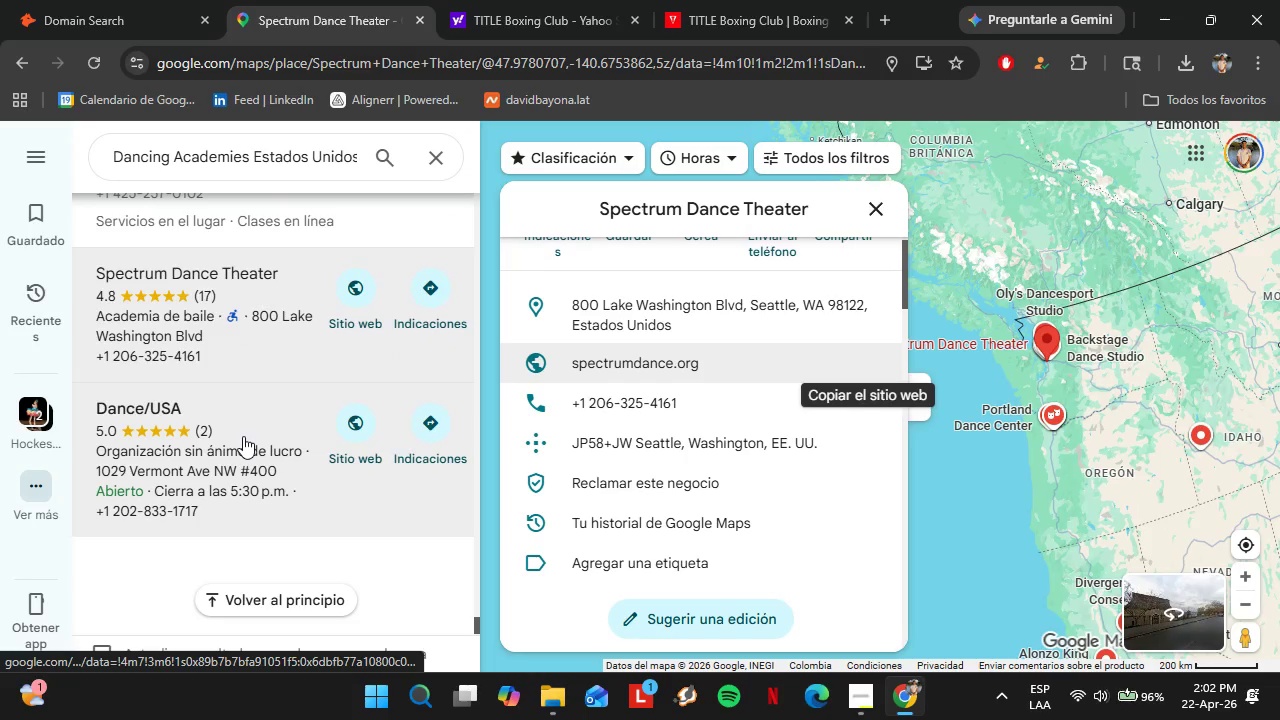 
left_click([238, 438])
 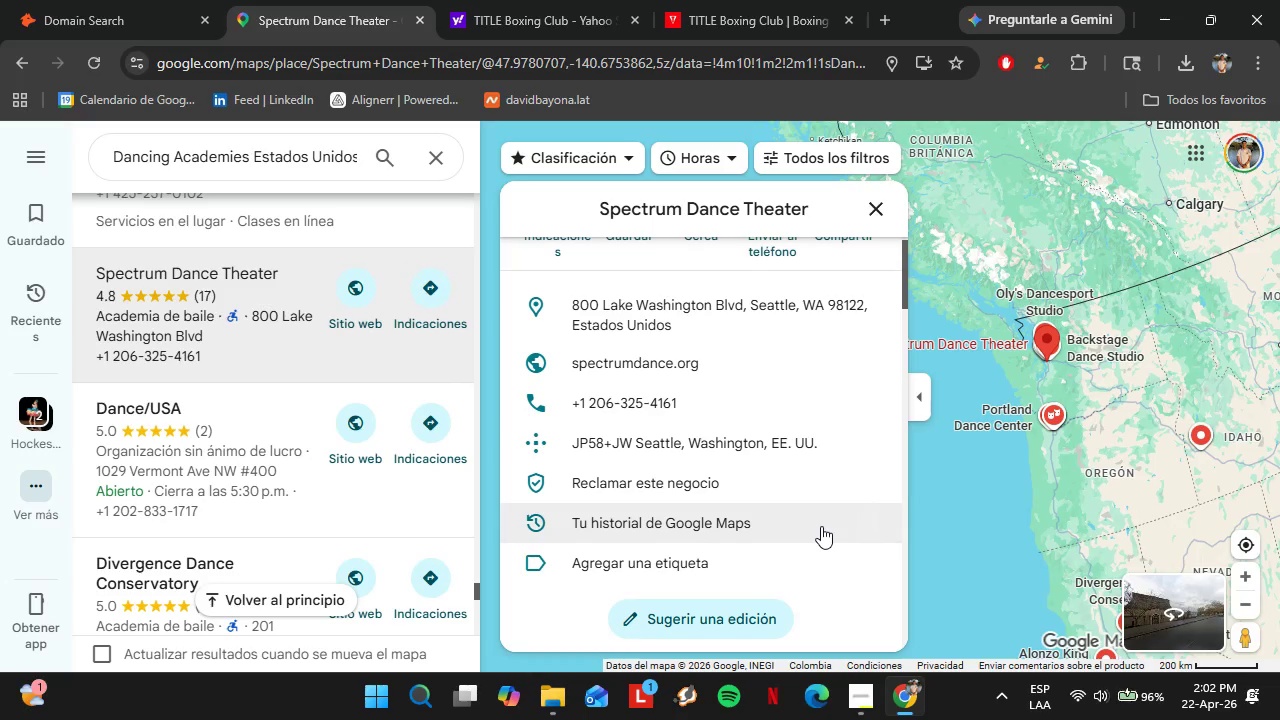 
wait(16.81)
 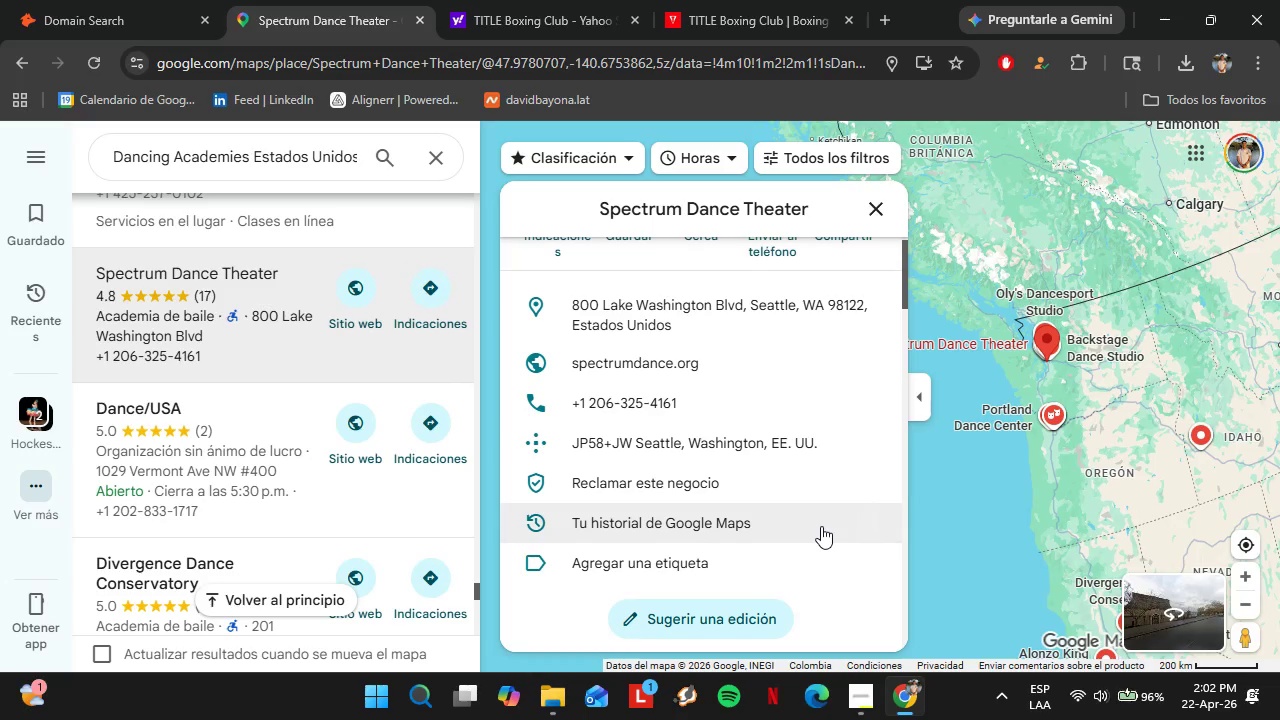 
left_click([870, 358])
 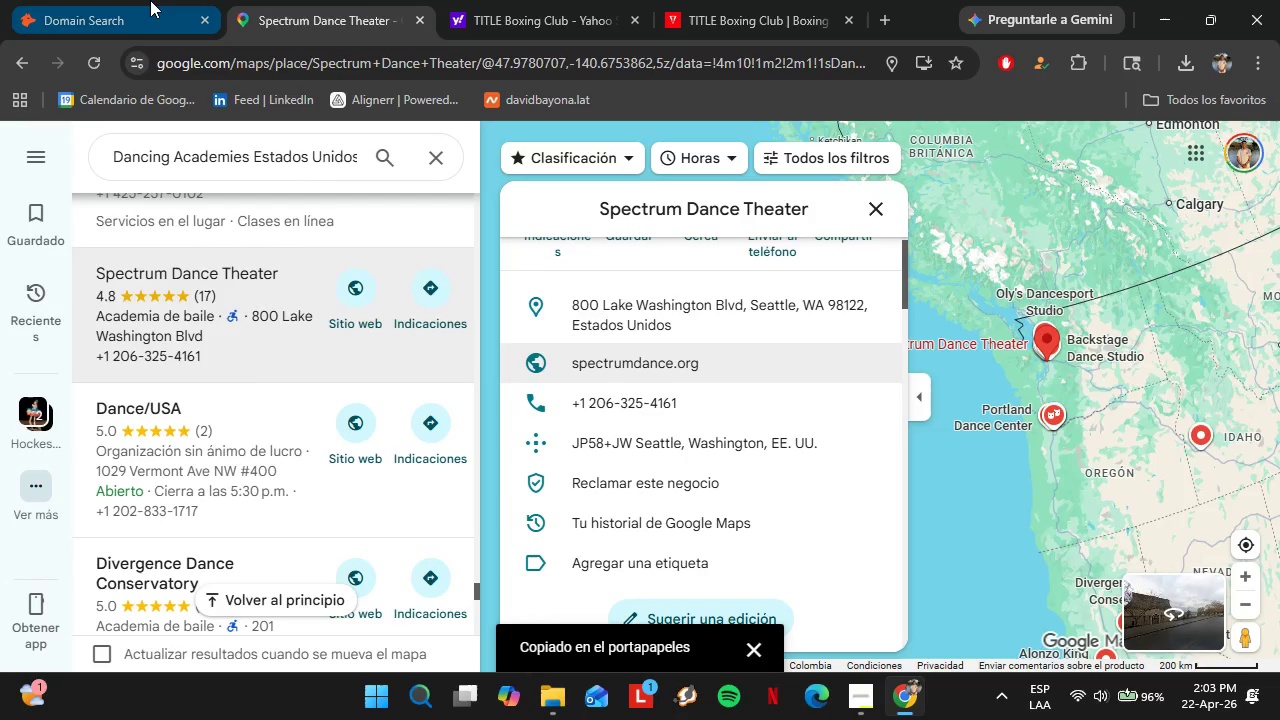 
left_click([150, 0])
 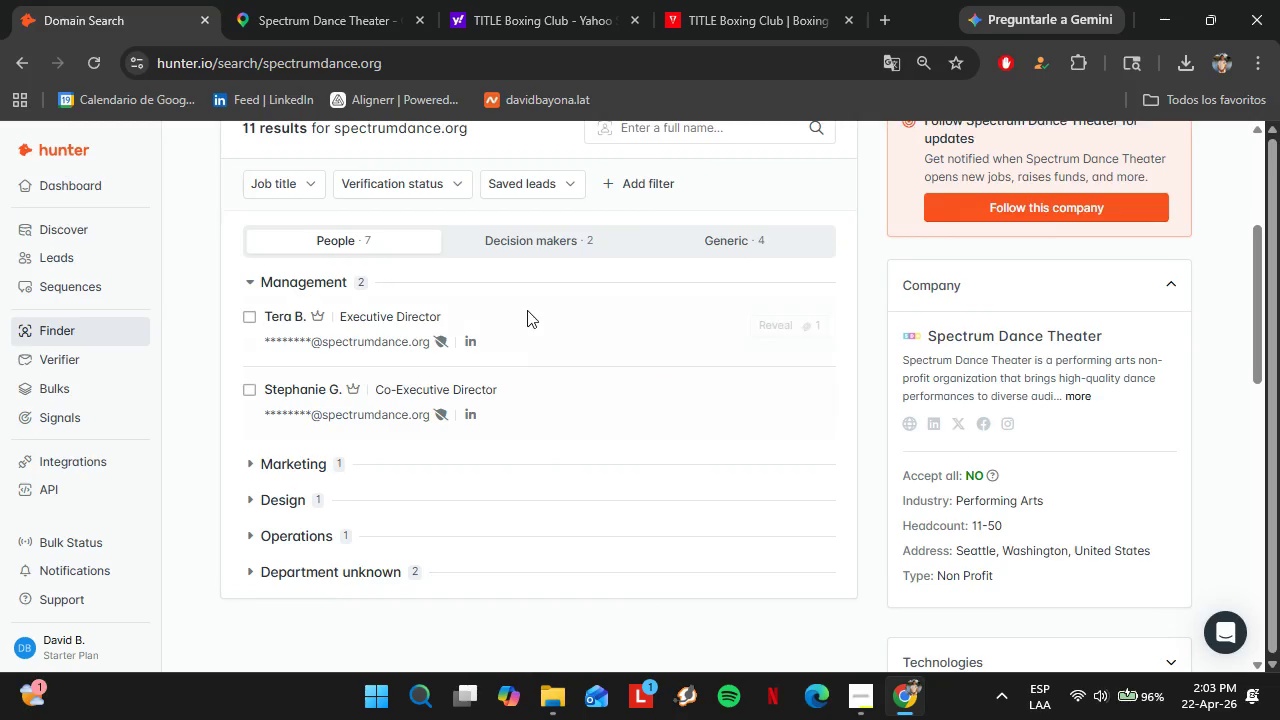 
scroll: coordinate [527, 310], scroll_direction: up, amount: 2.0
 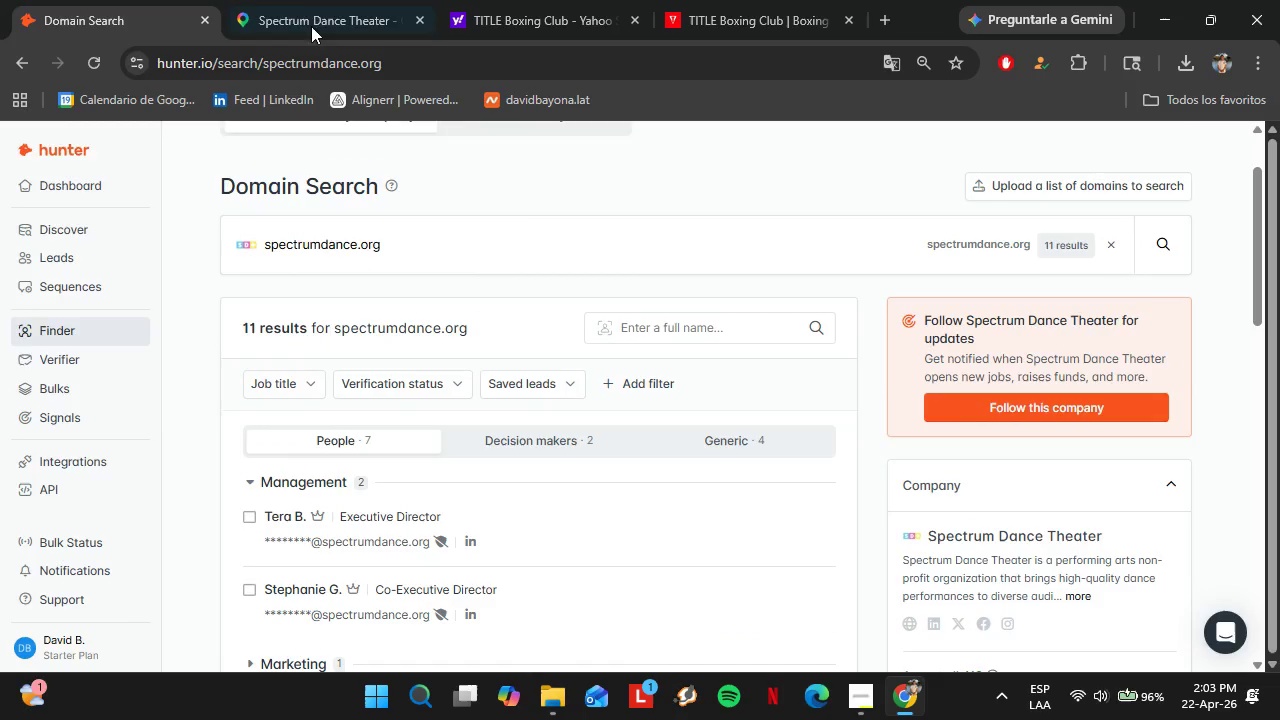 
left_click([312, 4])
 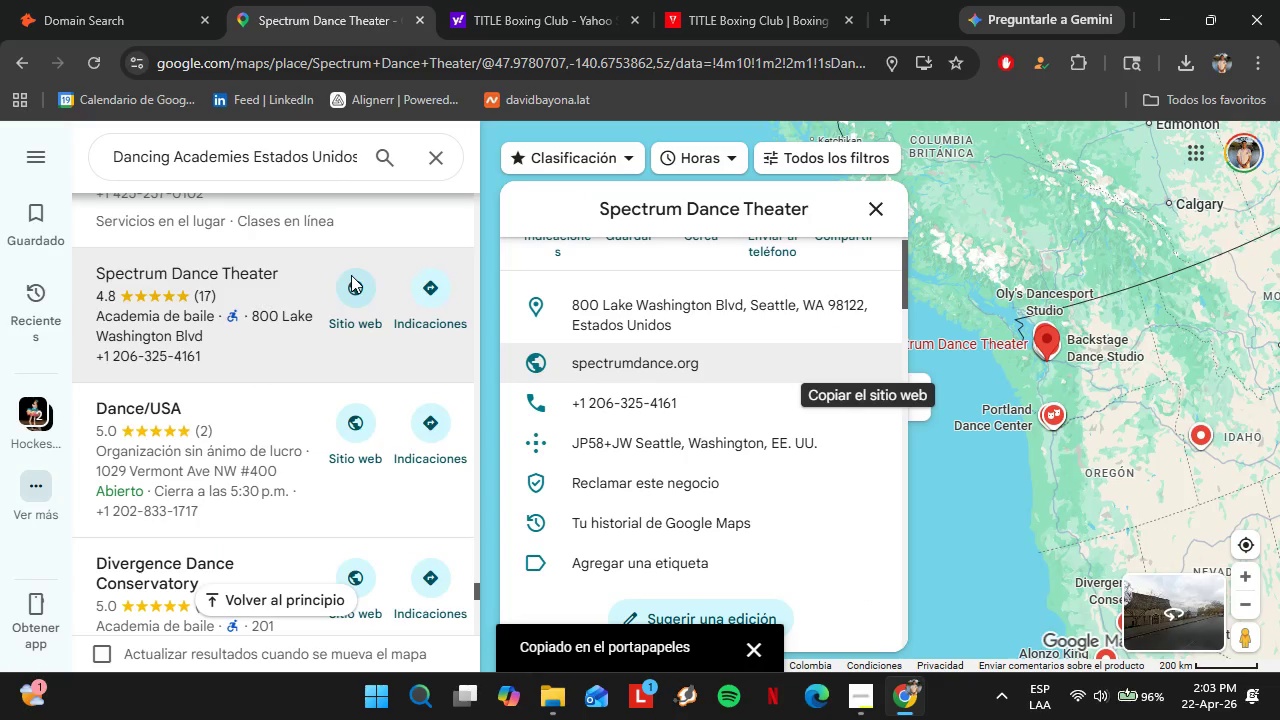 
left_click([222, 423])
 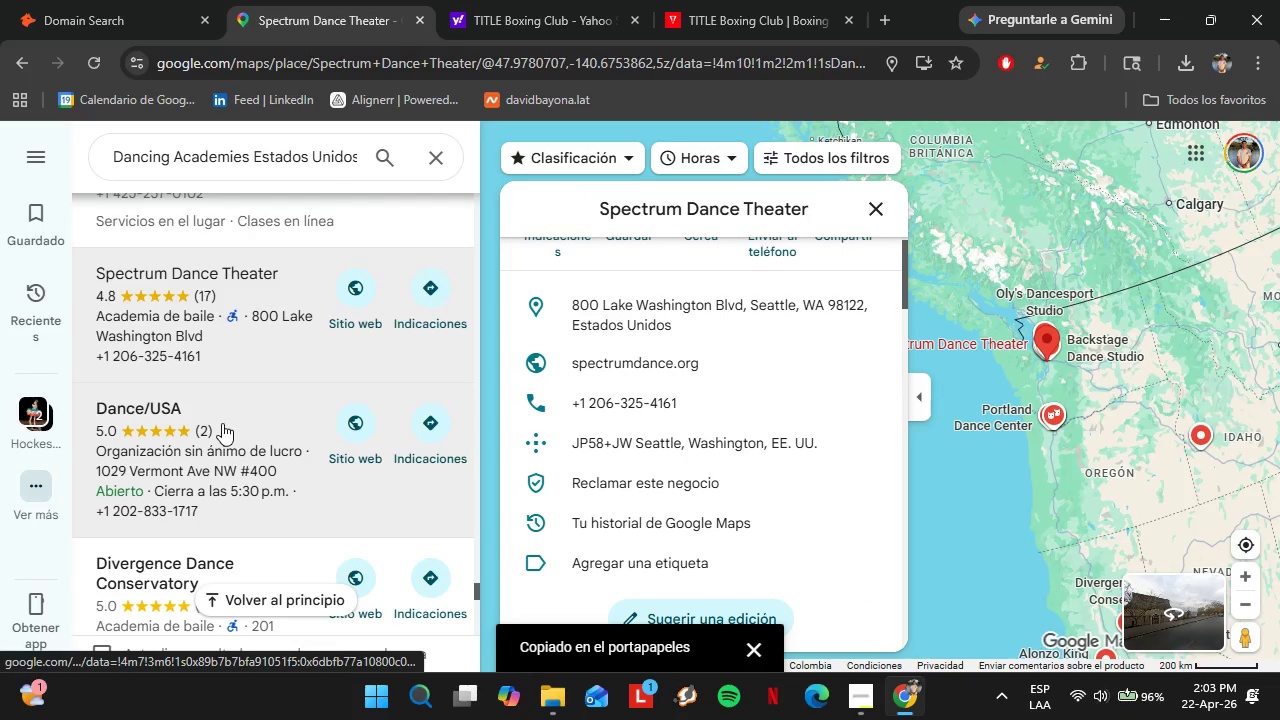 
left_click([210, 470])
 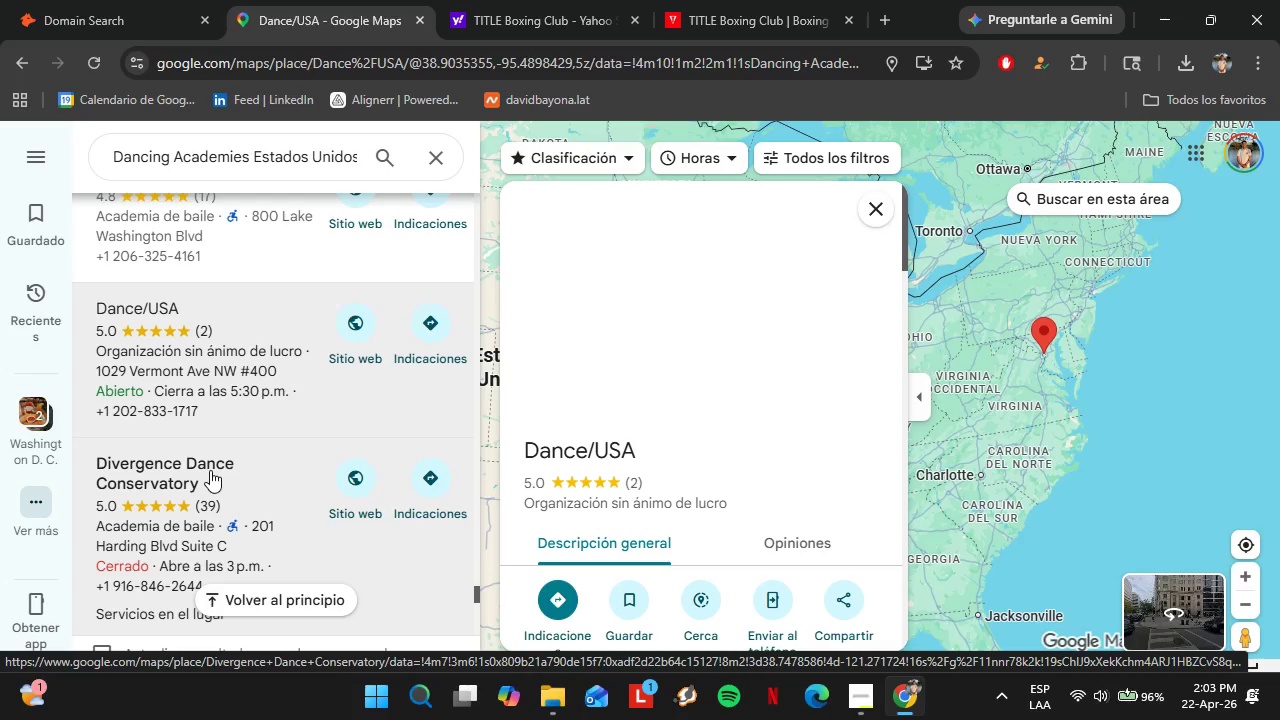 
scroll: coordinate [198, 532], scroll_direction: down, amount: 2.0
 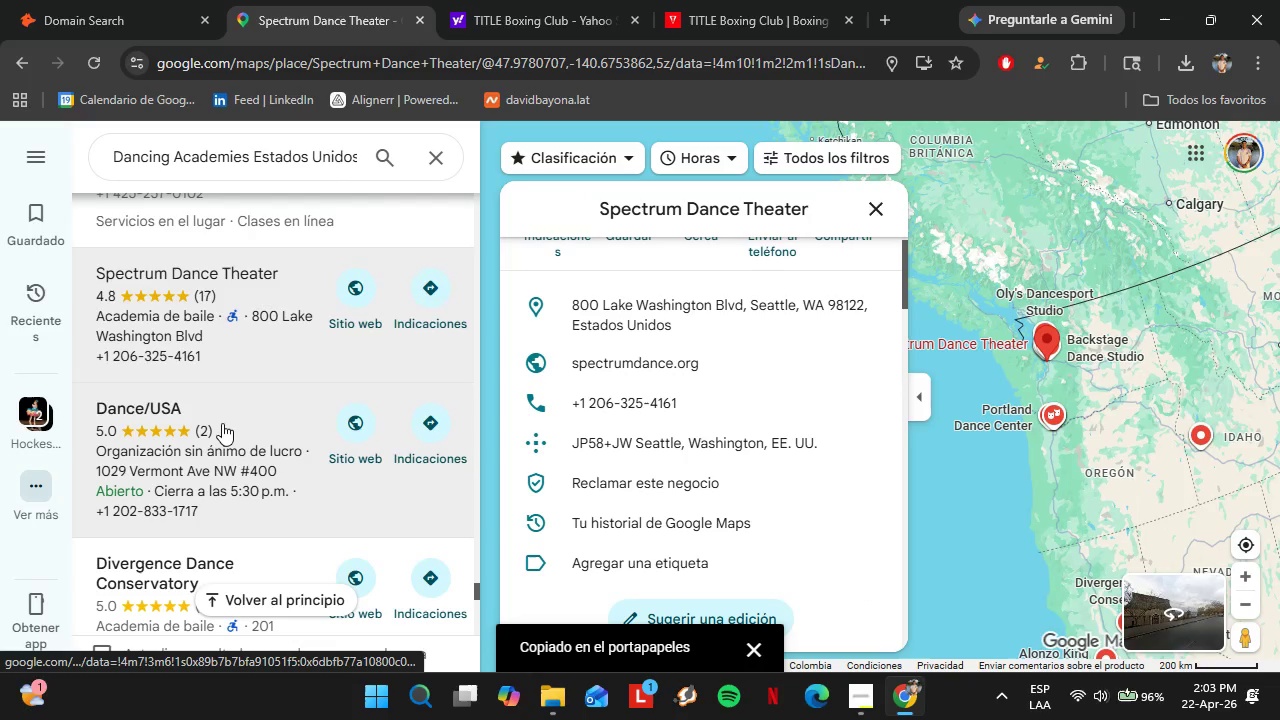 
left_click([149, 505])
 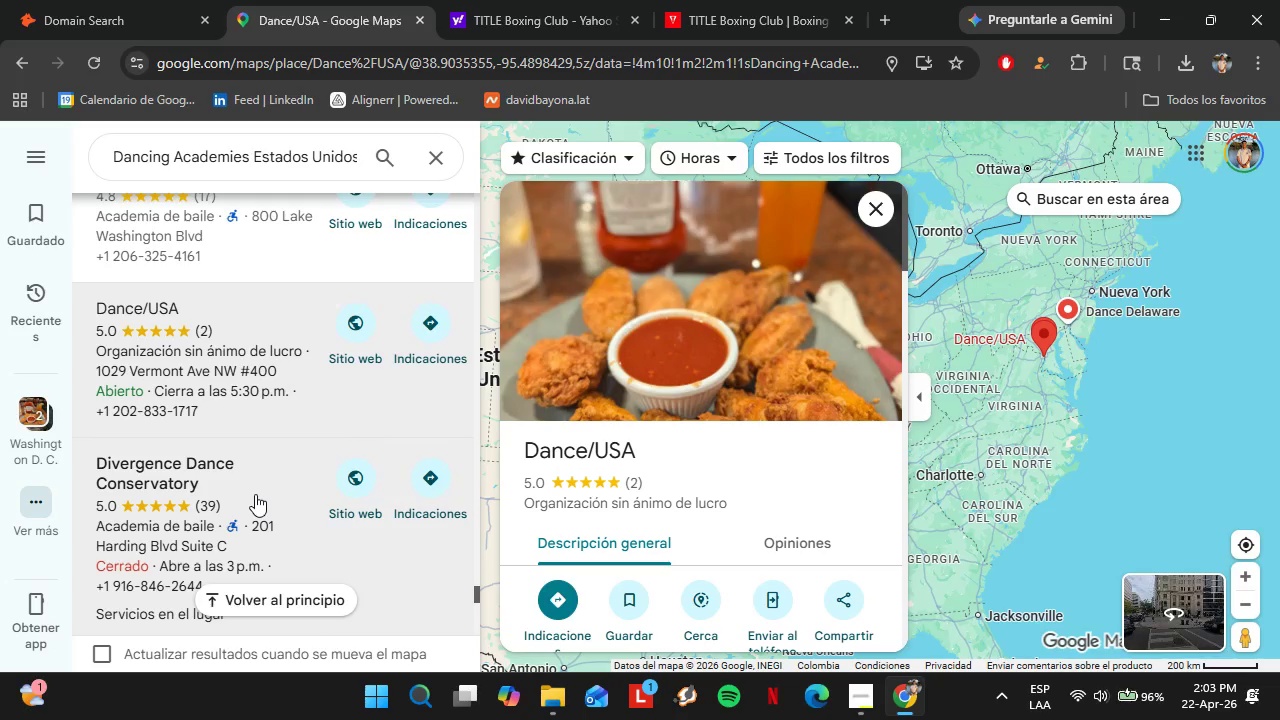 
left_click([247, 486])
 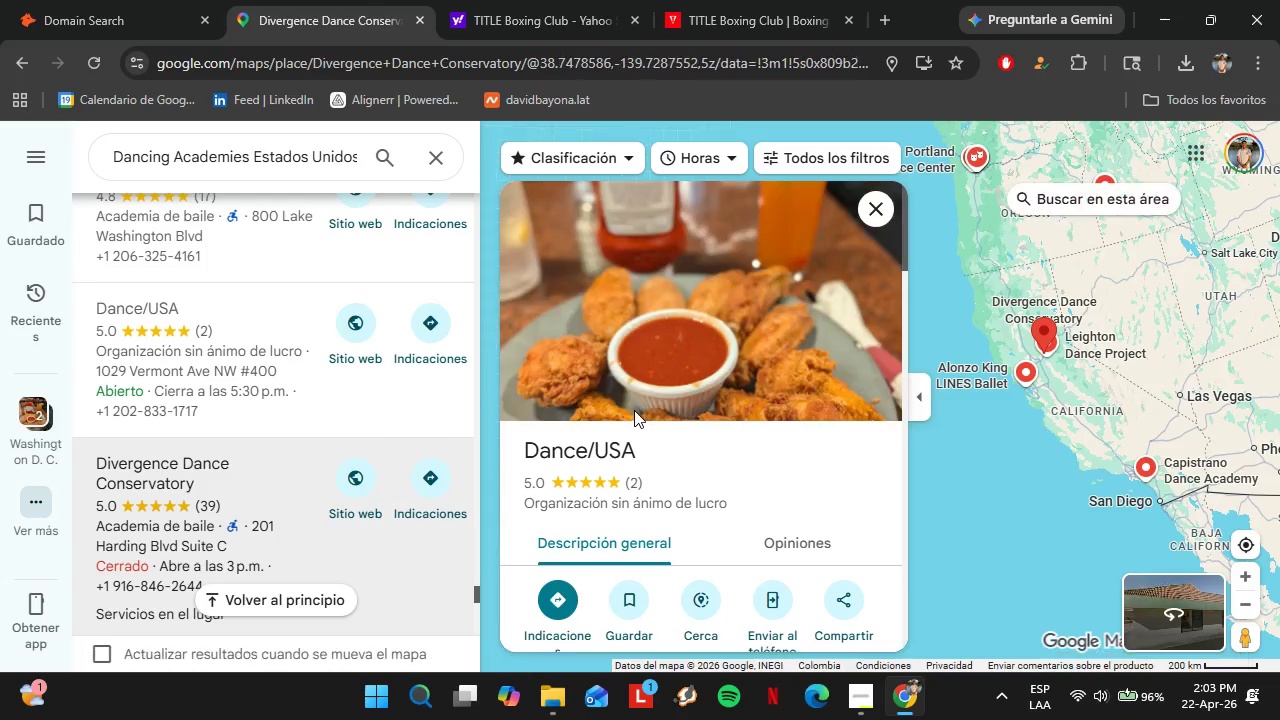 
scroll: coordinate [758, 414], scroll_direction: down, amount: 3.0
 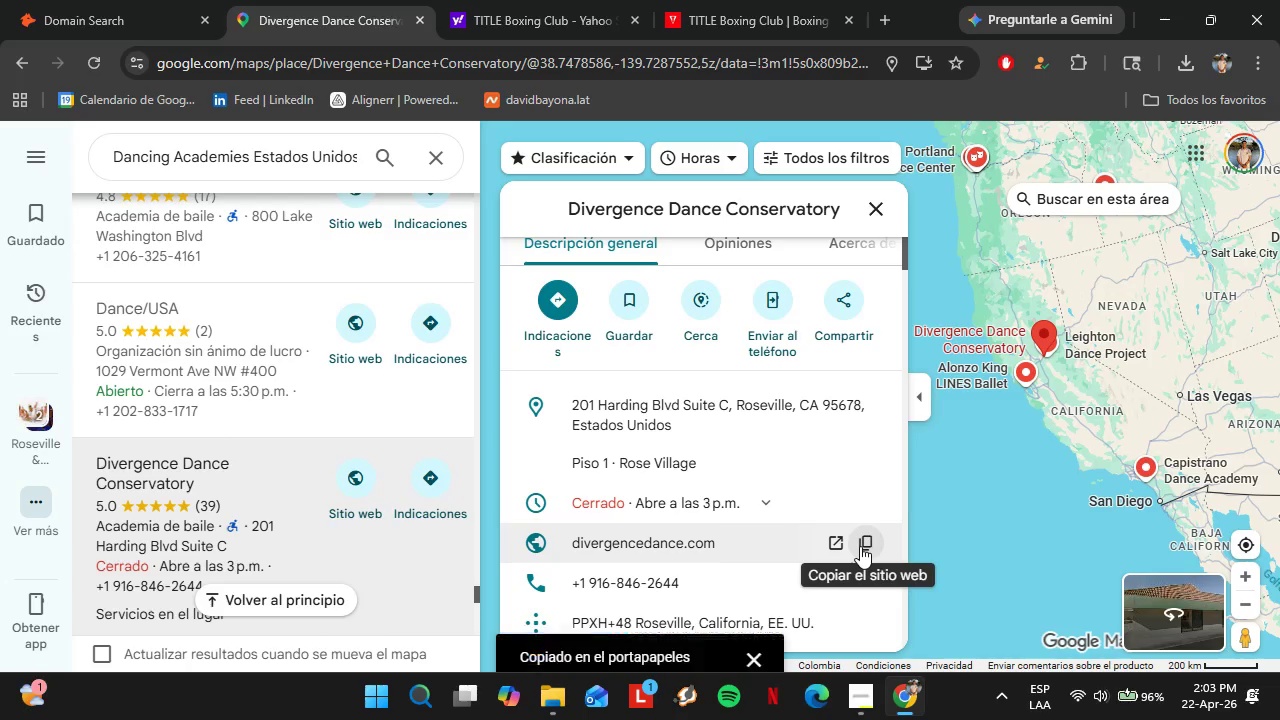 
left_click([187, 0])
 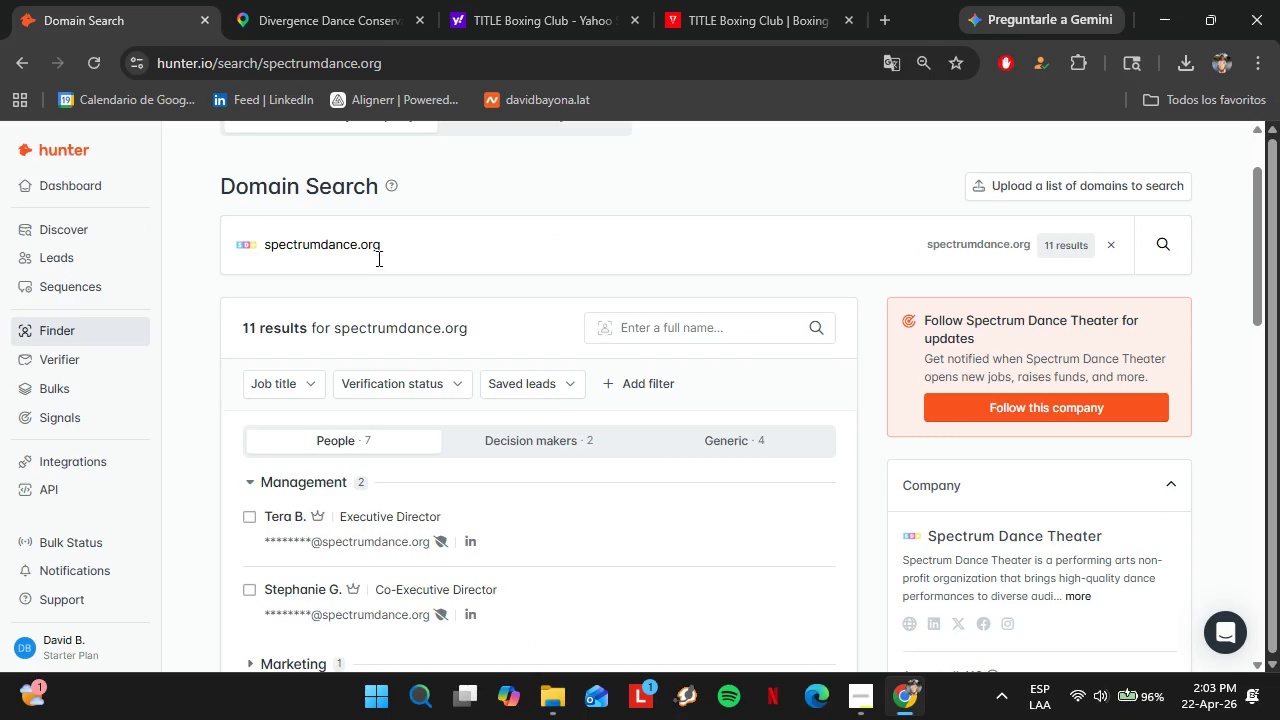 
double_click([377, 257])
 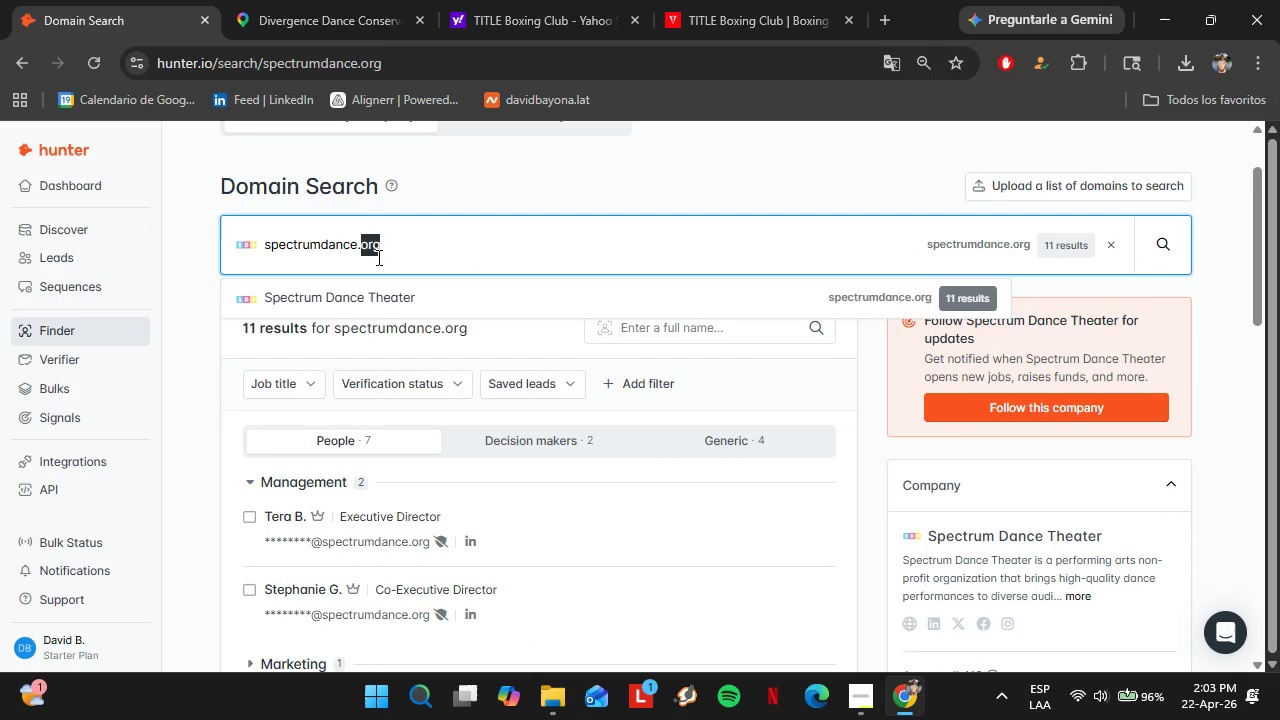 
triple_click([377, 257])
 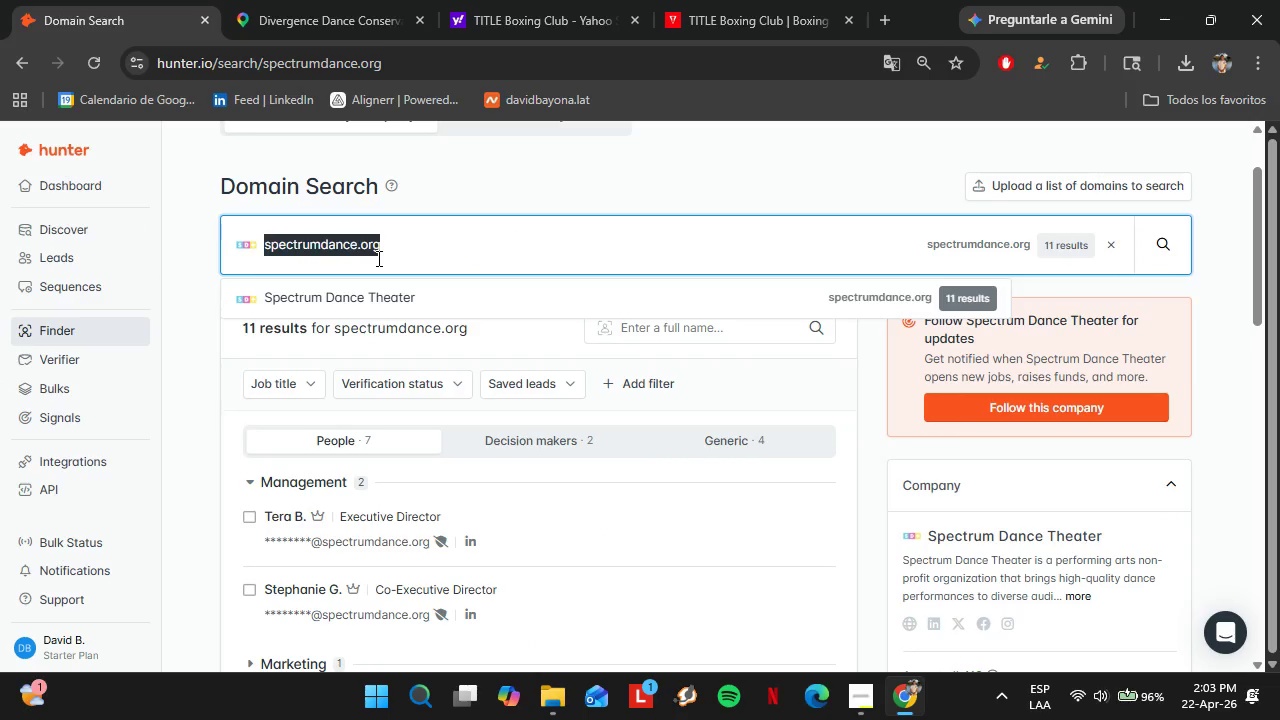 
key(Control+V)
 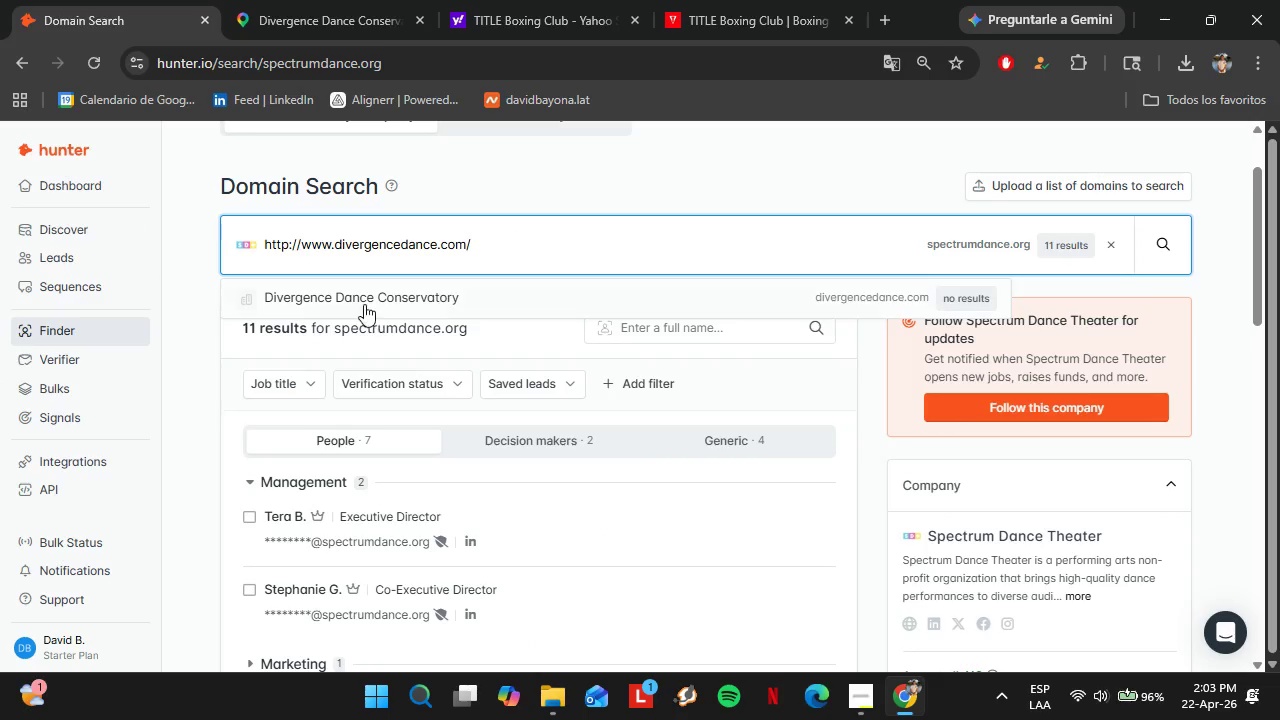 
left_click([362, 300])
 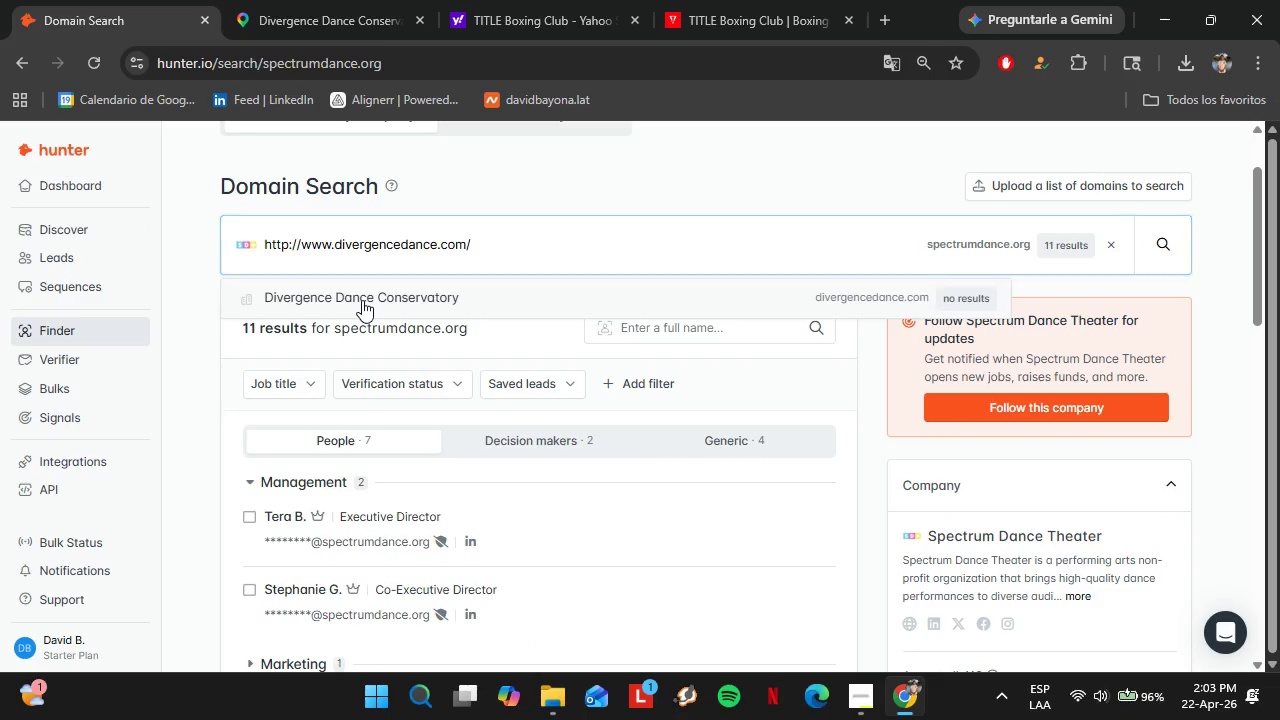 
left_click_drag(start_coordinate=[362, 300], to_coordinate=[361, 290])
 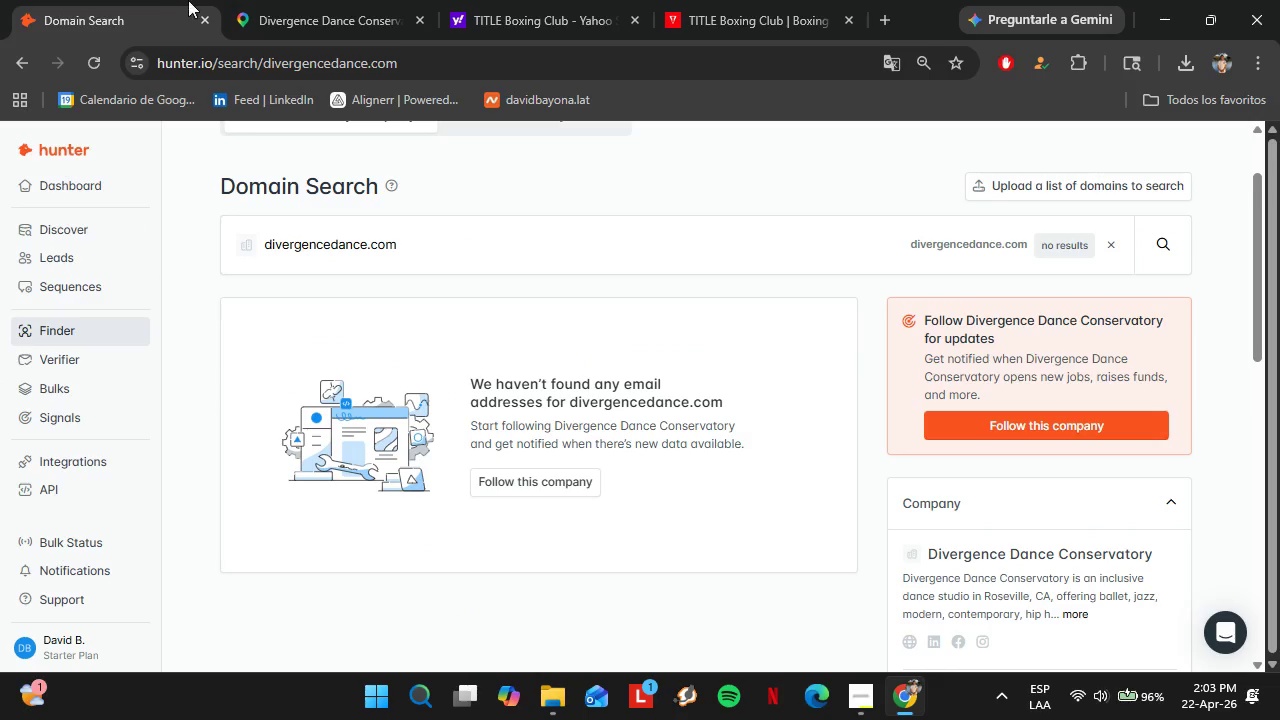 
left_click([299, 0])
 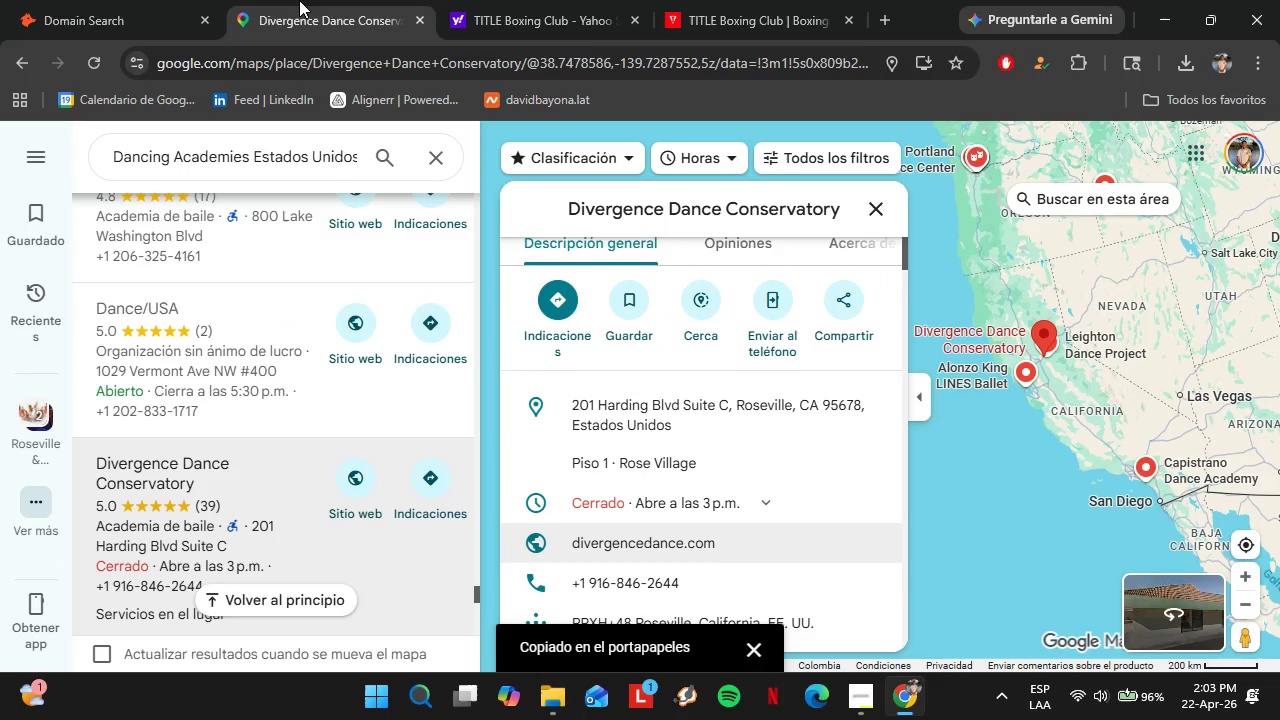 
scroll: coordinate [266, 440], scroll_direction: down, amount: 2.0
 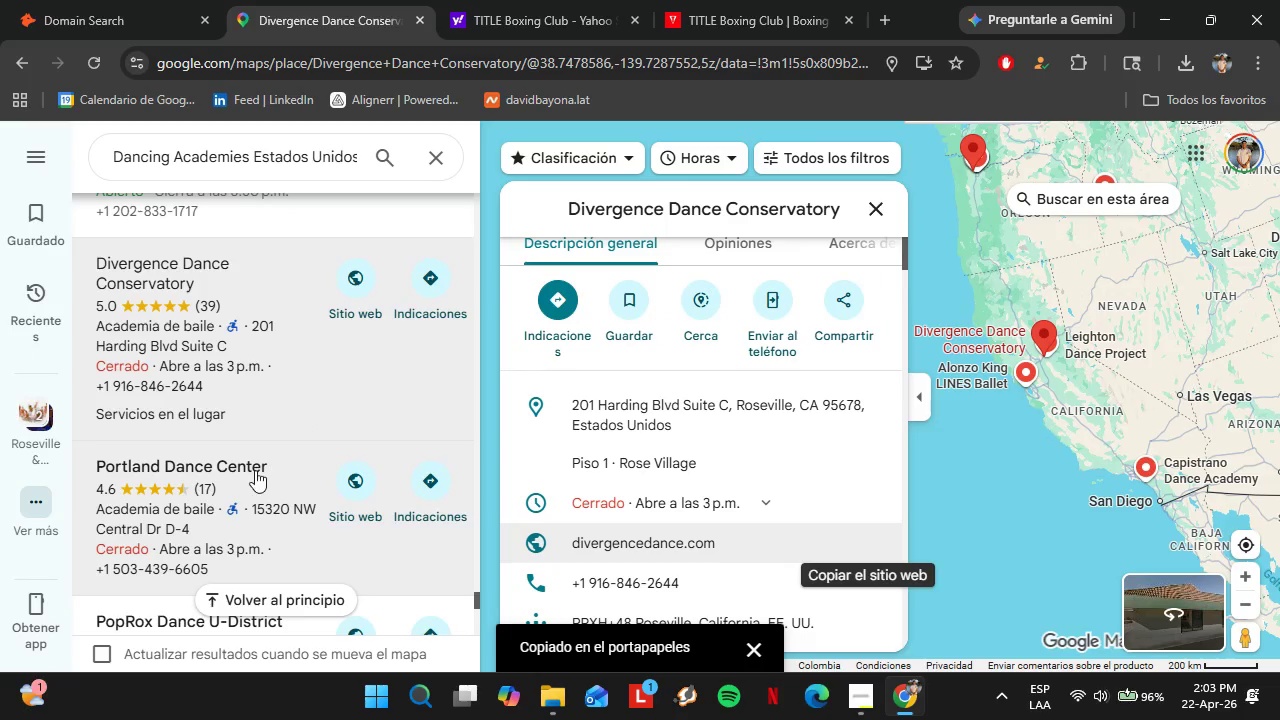 
left_click([250, 470])
 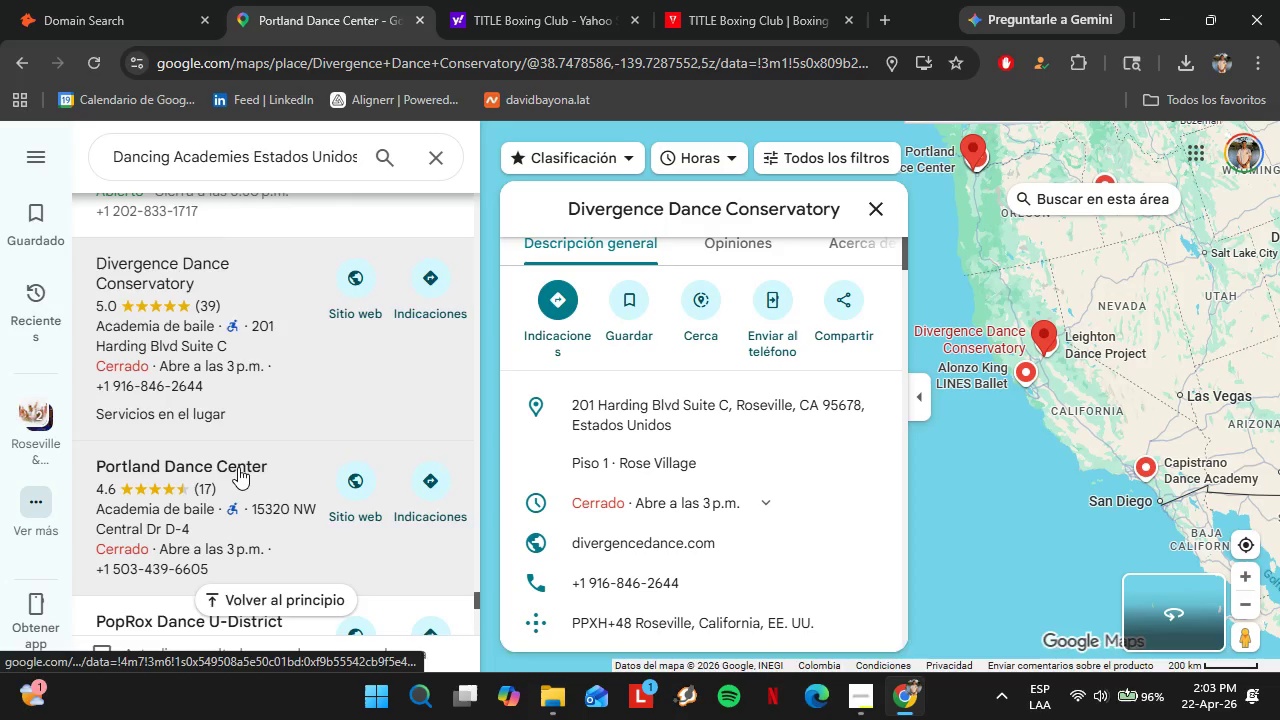 
mouse_move([813, 134])
 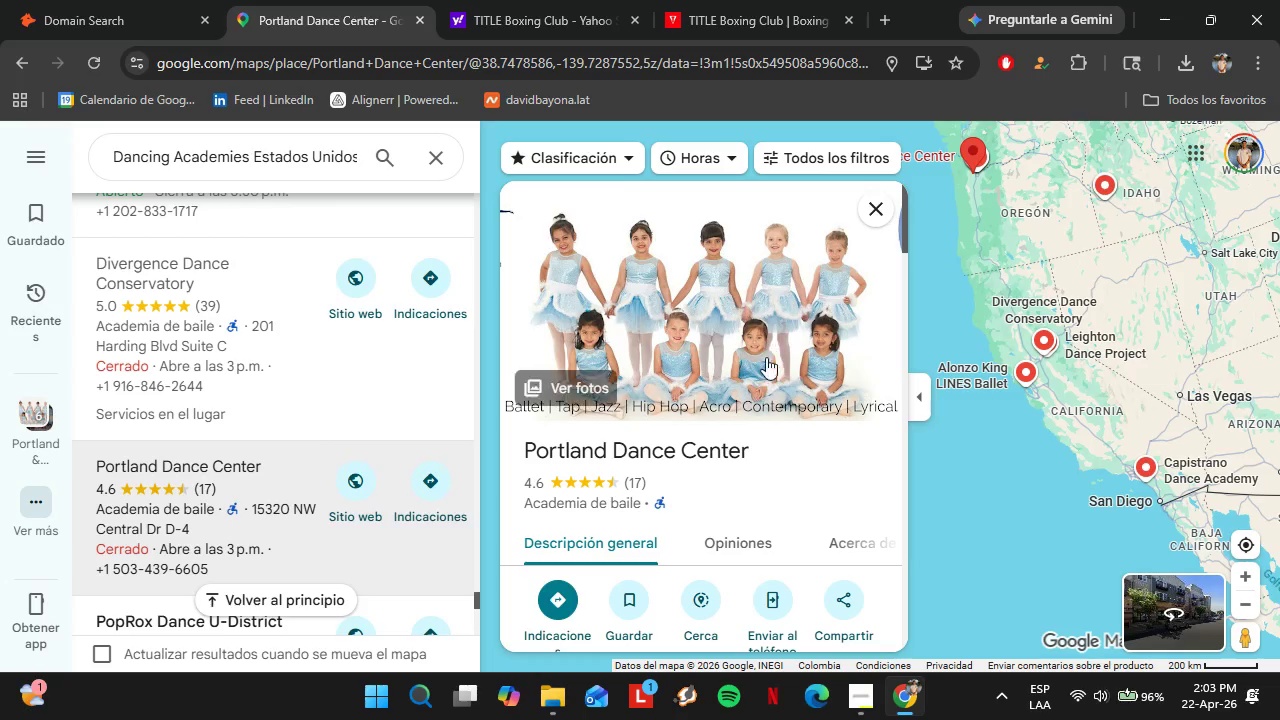 
scroll: coordinate [650, 465], scroll_direction: down, amount: 4.0
 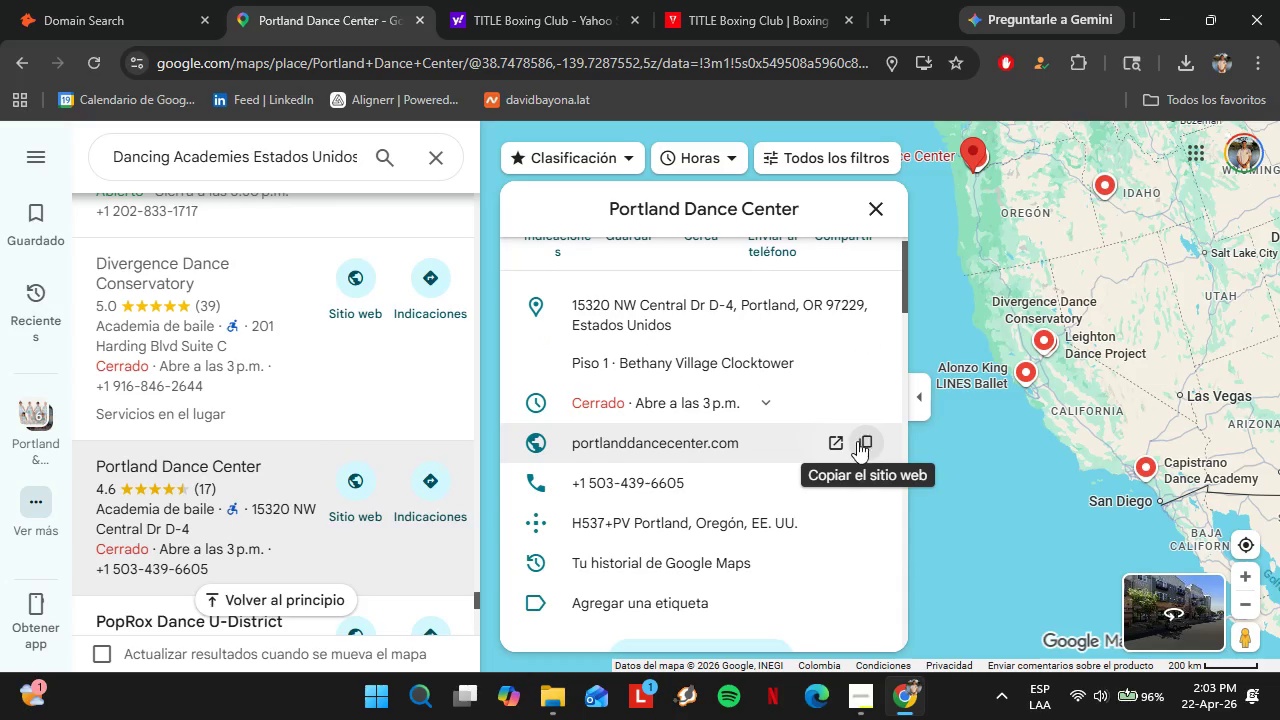 
left_click([866, 444])
 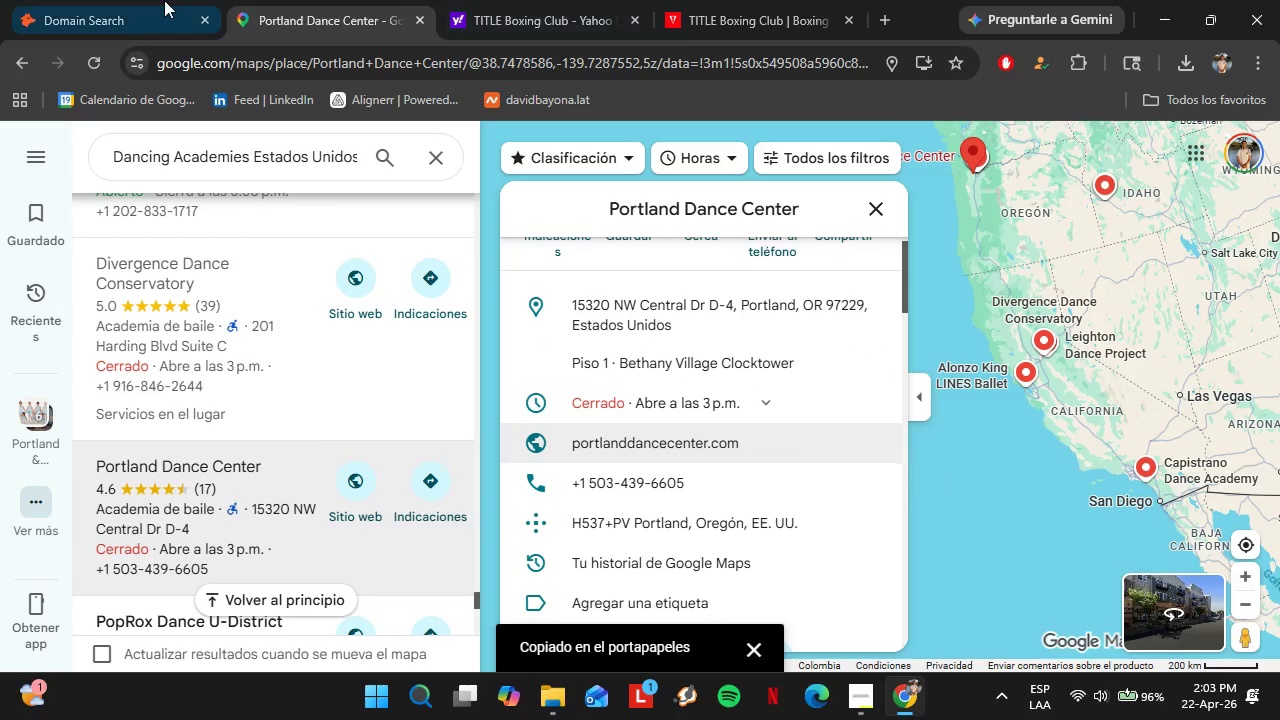 
left_click([162, 0])
 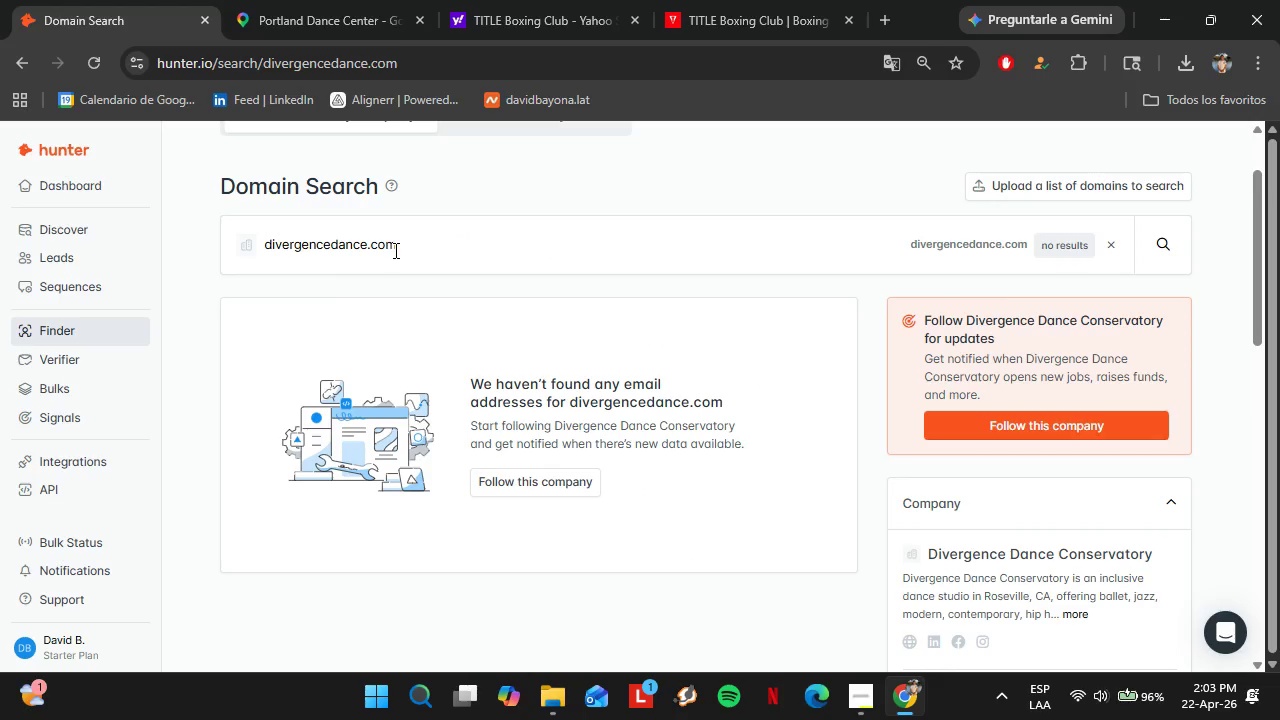 
double_click([394, 250])
 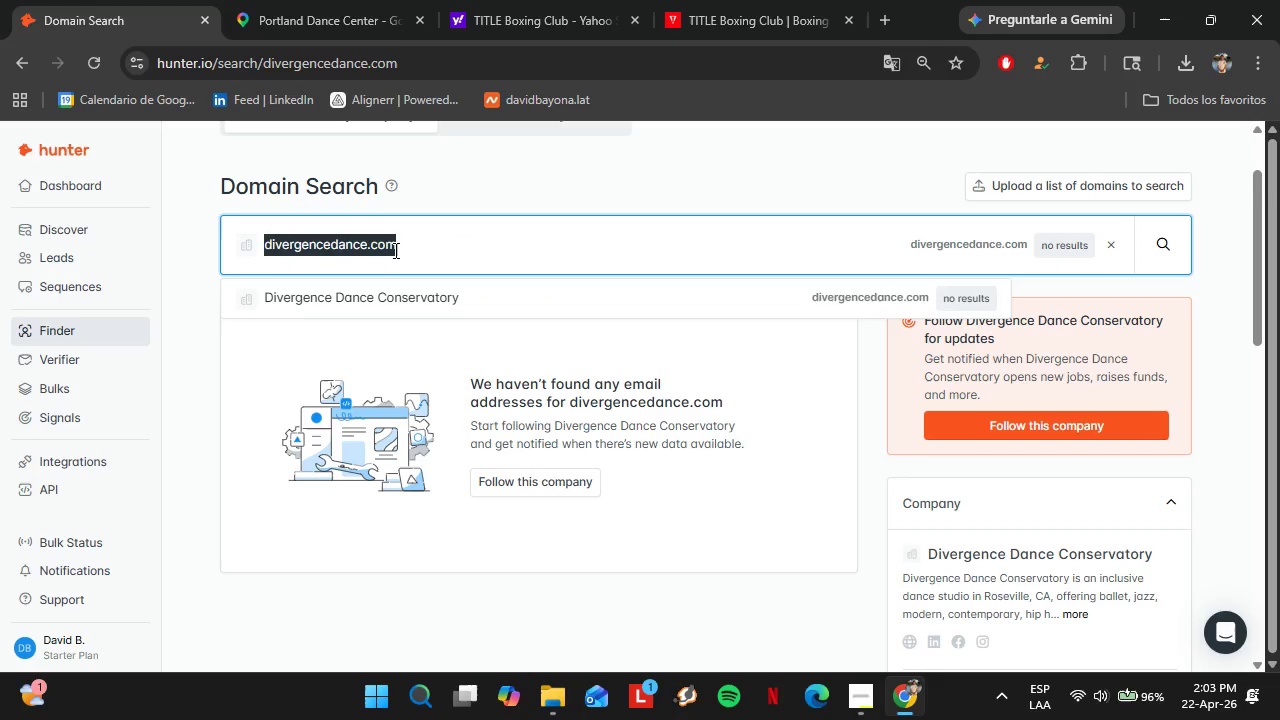 
triple_click([394, 250])
 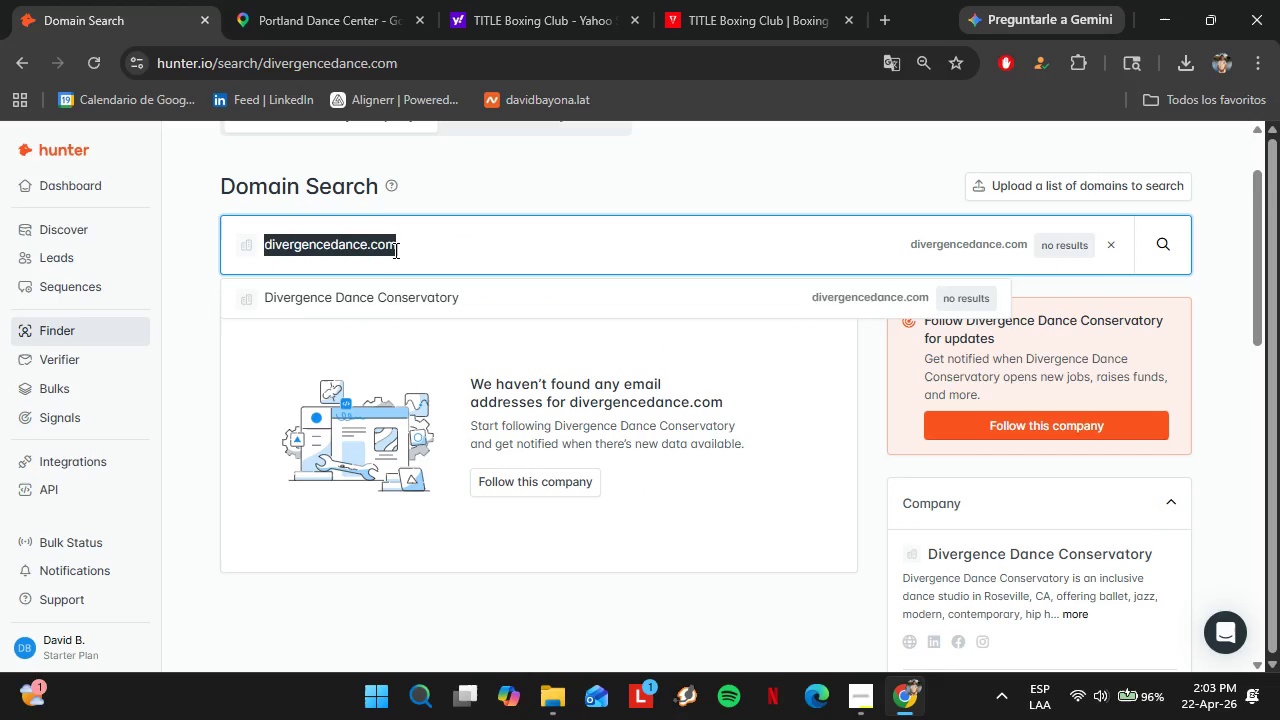 
key(Control+V)
 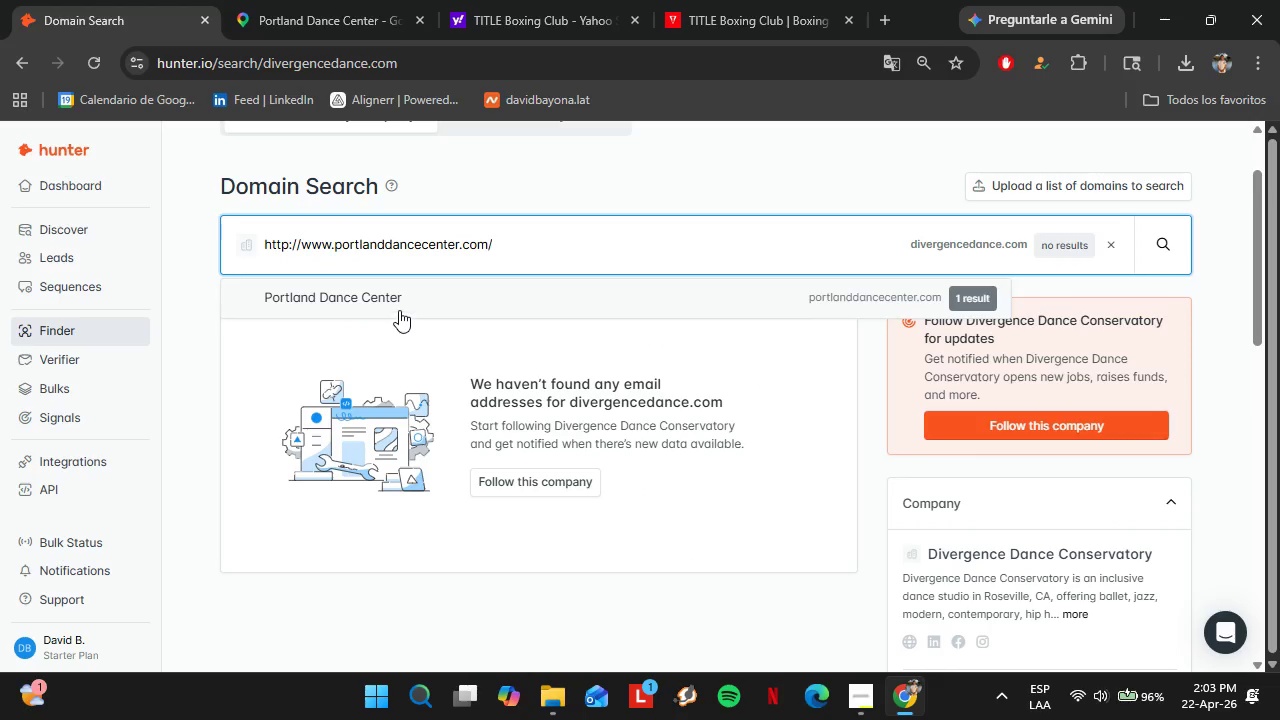 
left_click([399, 306])
 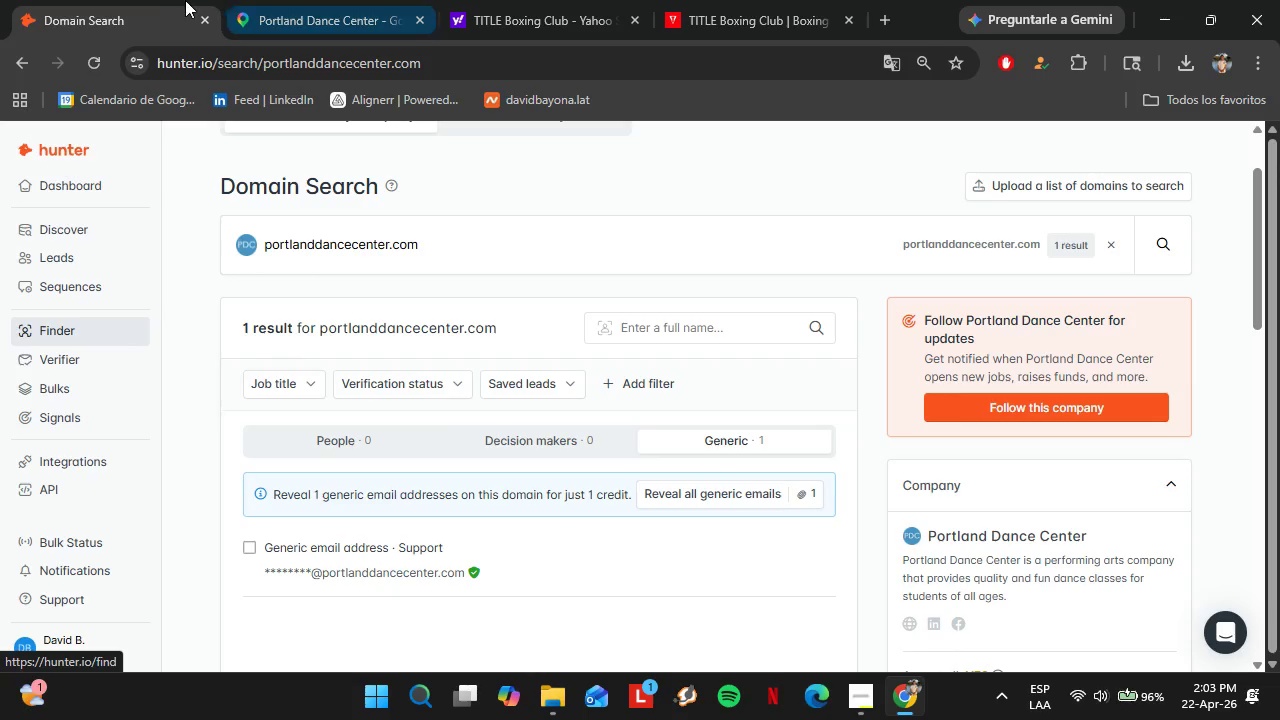 
double_click([262, 0])
 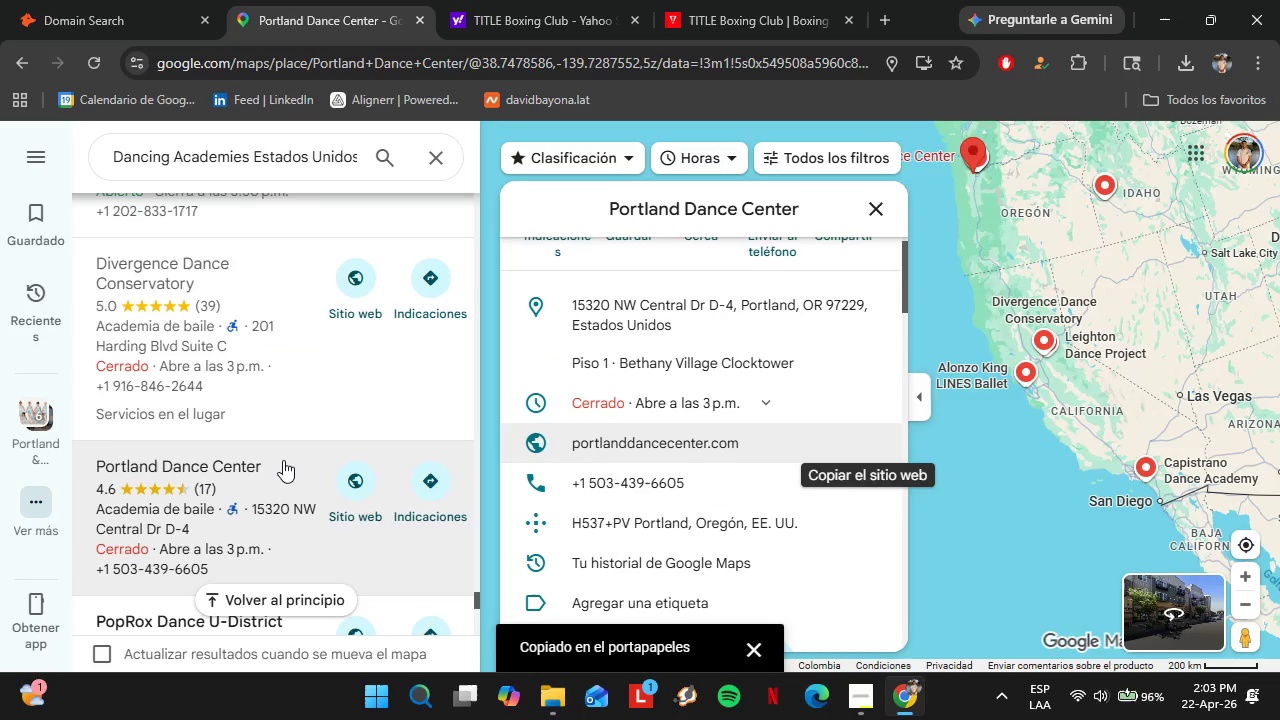 
scroll: coordinate [284, 460], scroll_direction: down, amount: 2.0
 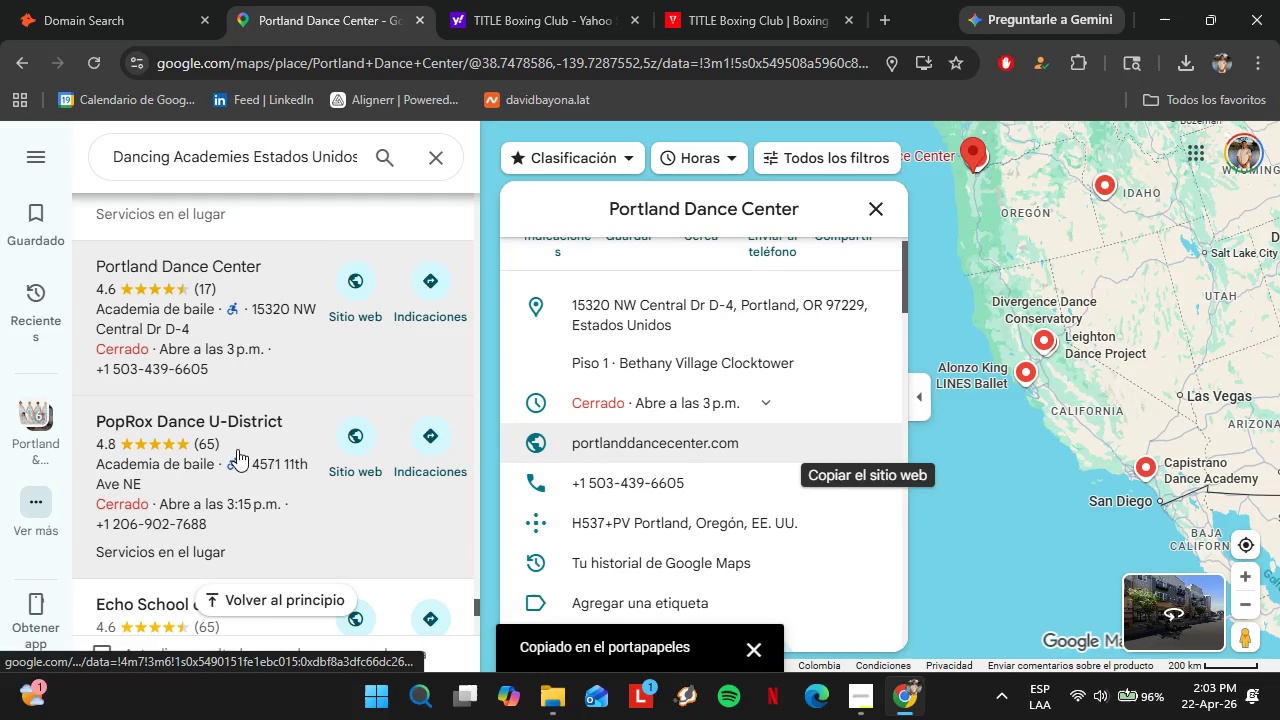 
left_click([224, 441])
 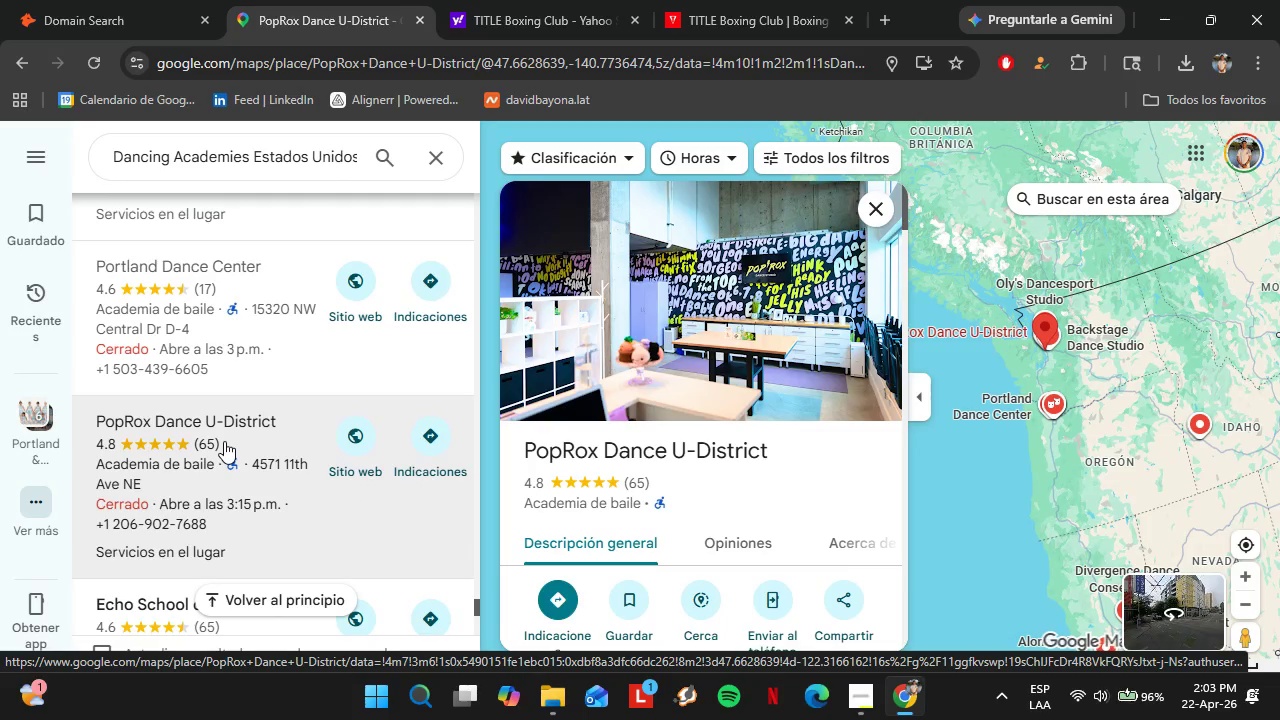 
wait(5.78)
 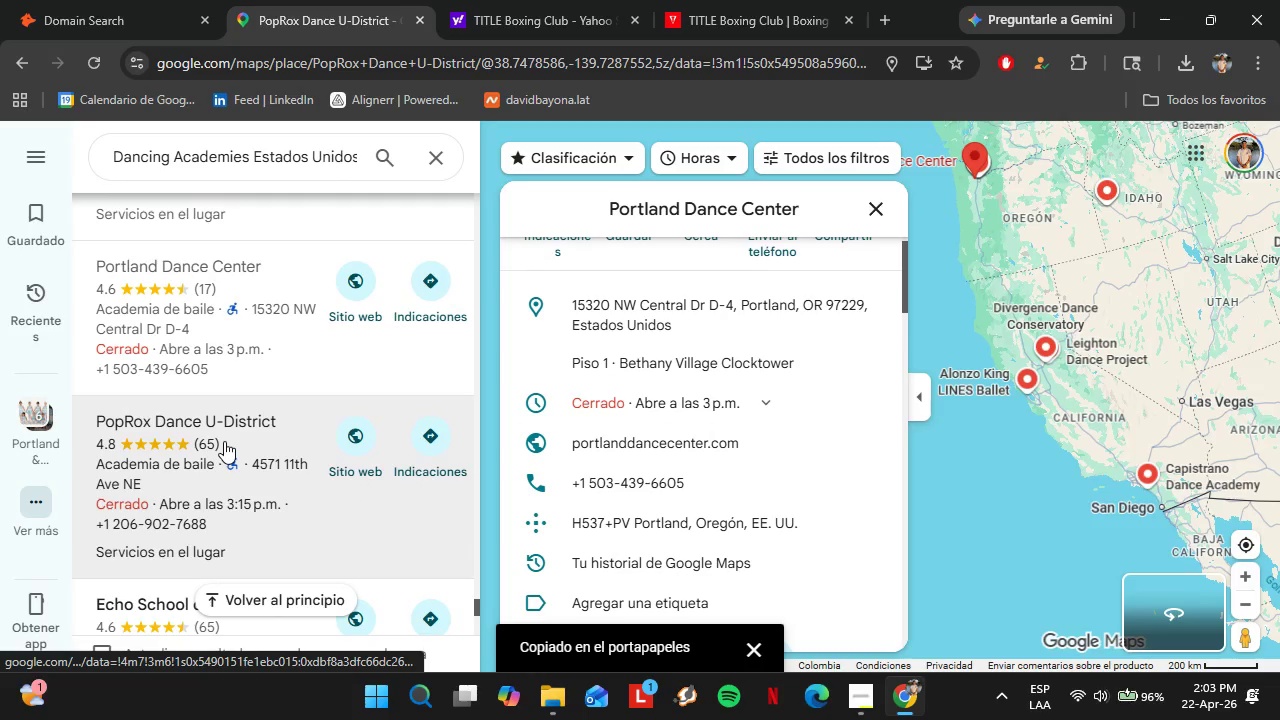 
left_click([224, 441])
 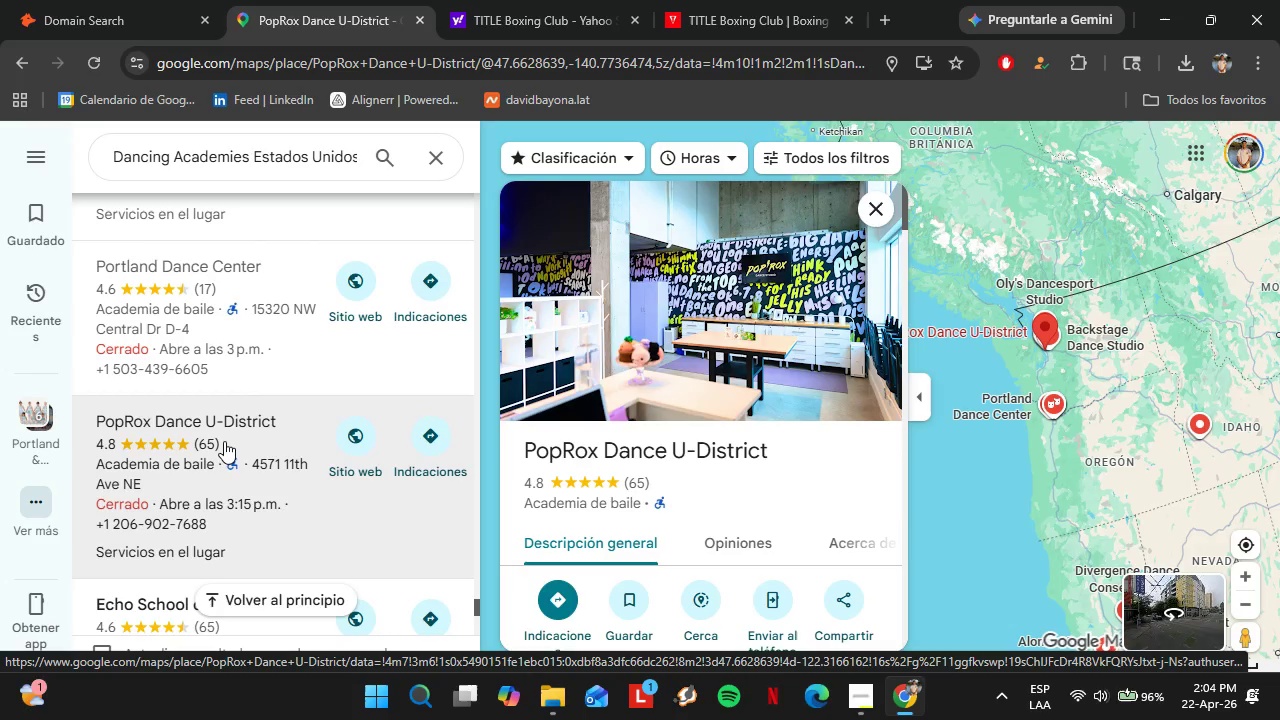 
wait(12.8)
 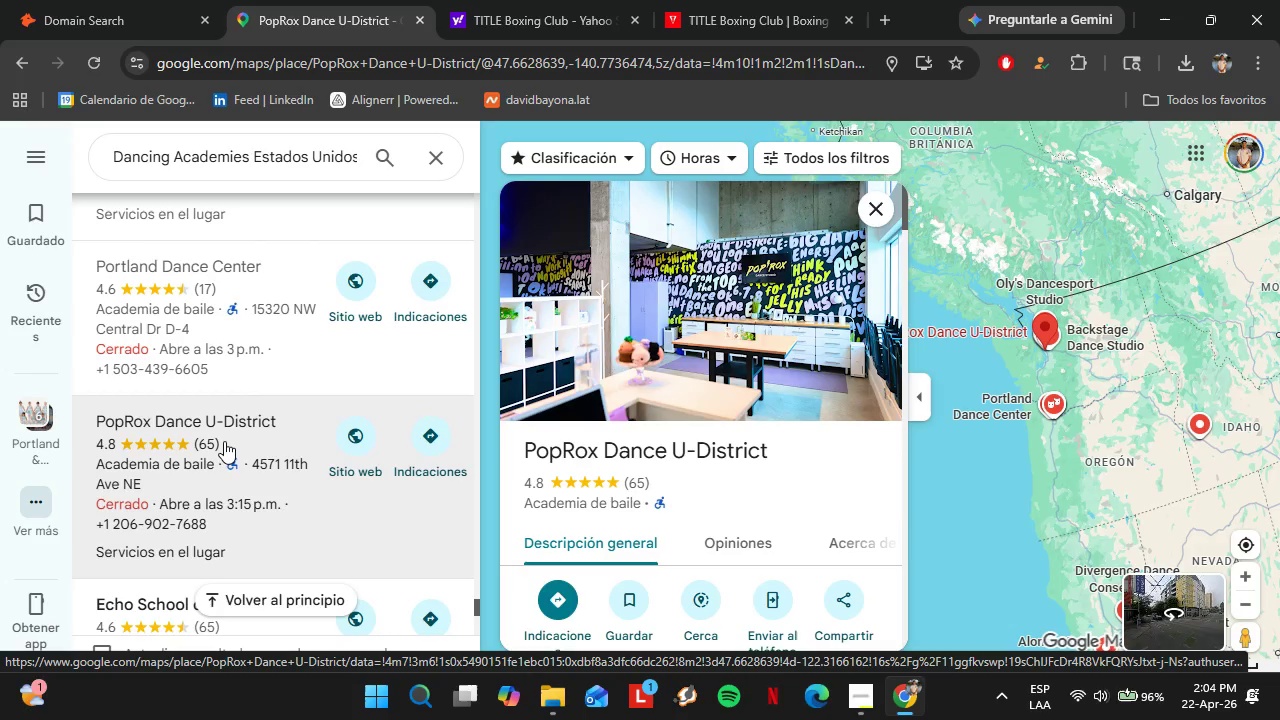 
scroll: coordinate [718, 434], scroll_direction: down, amount: 3.0
 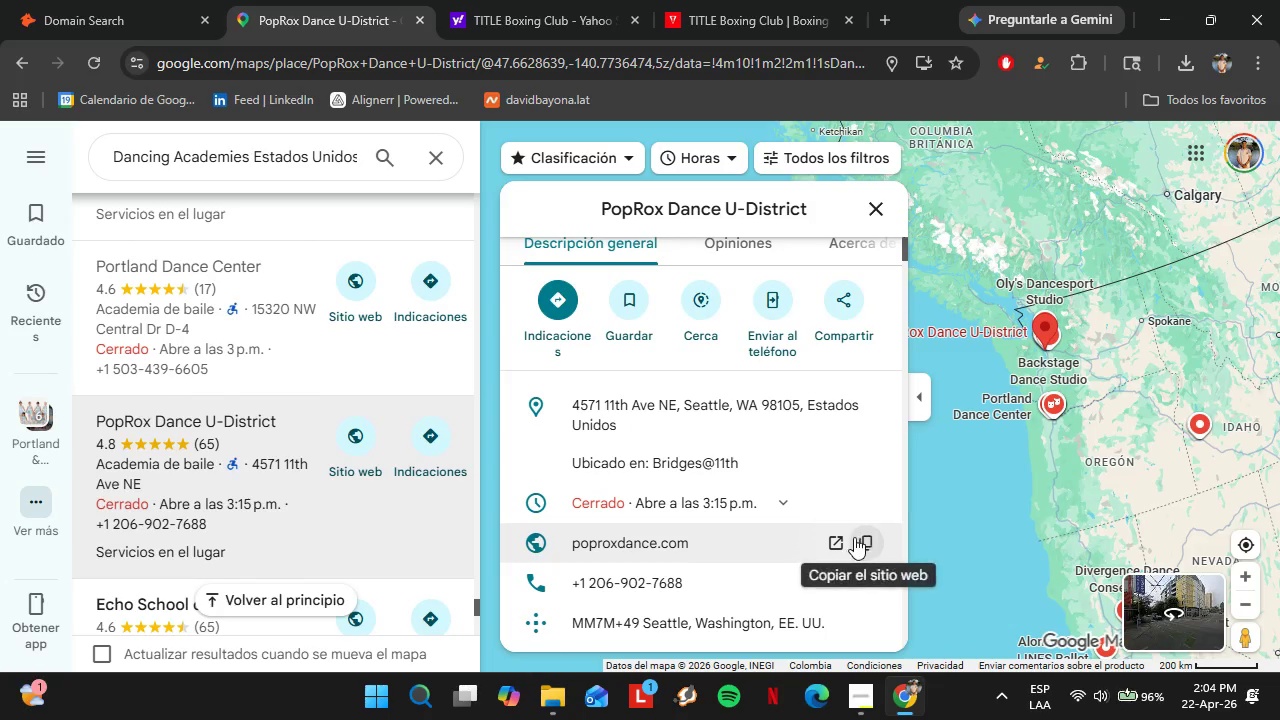 
left_click([862, 541])
 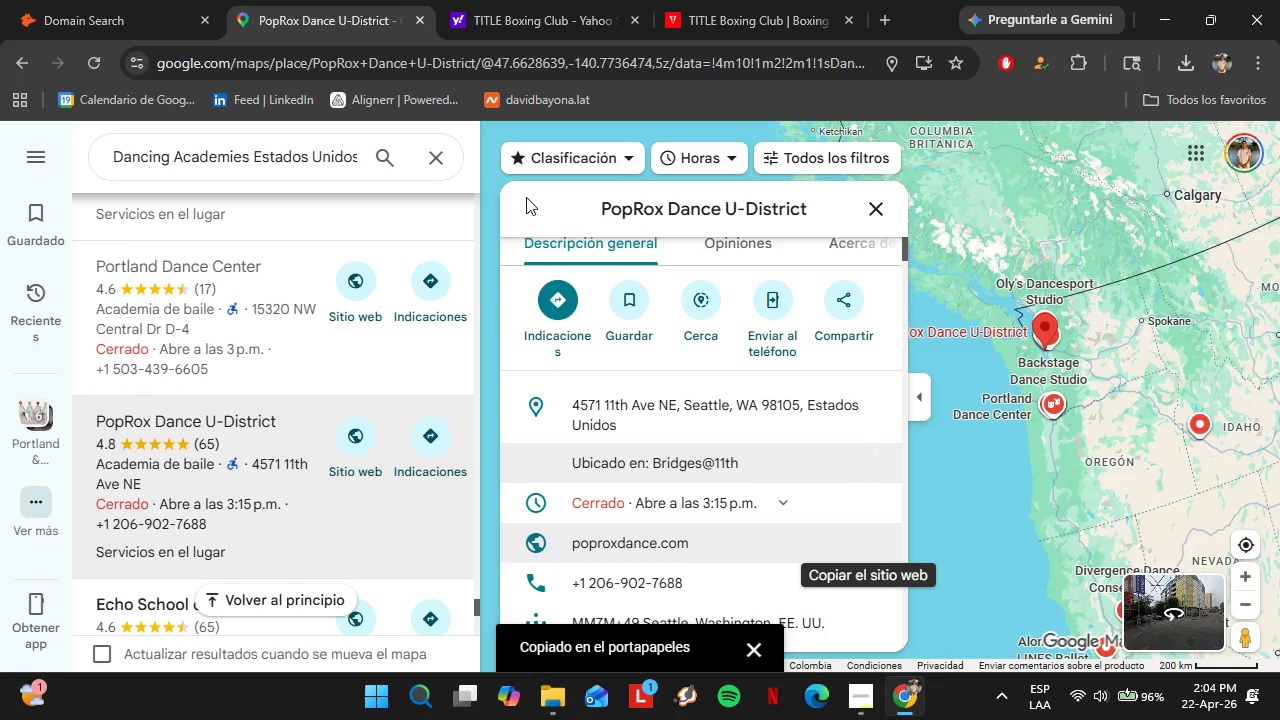 
left_click([129, 0])
 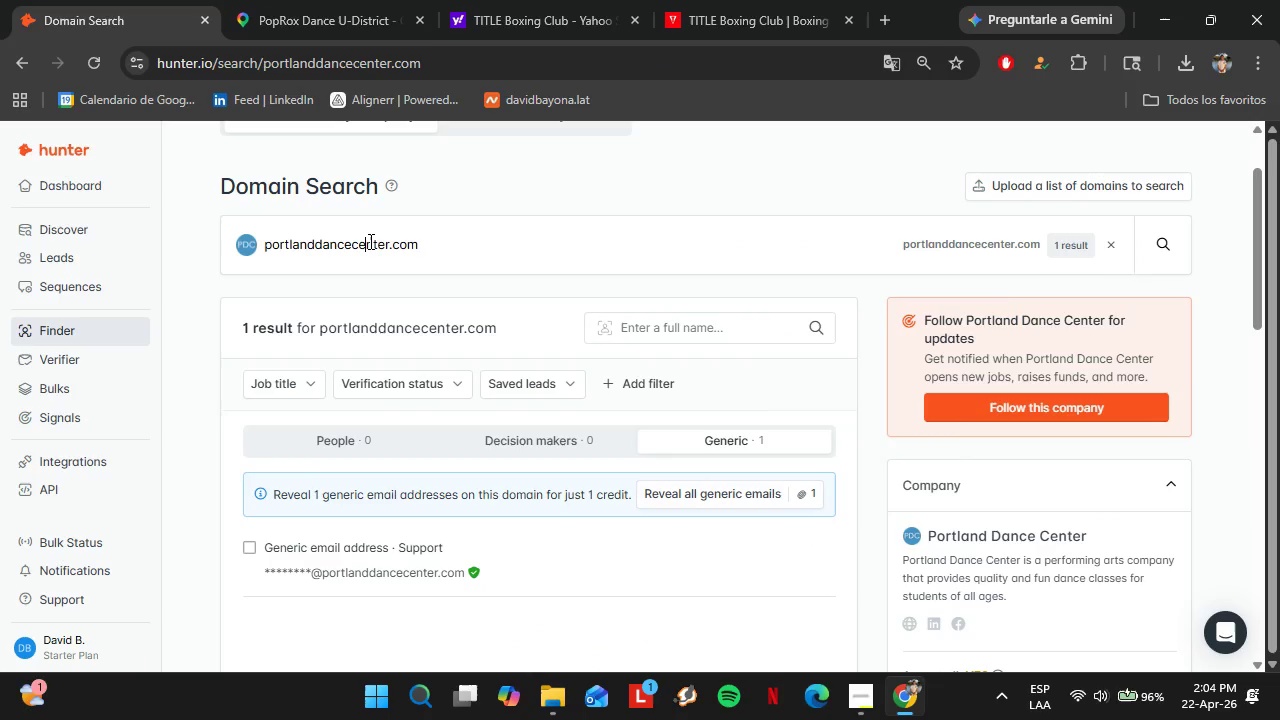 
double_click([369, 241])
 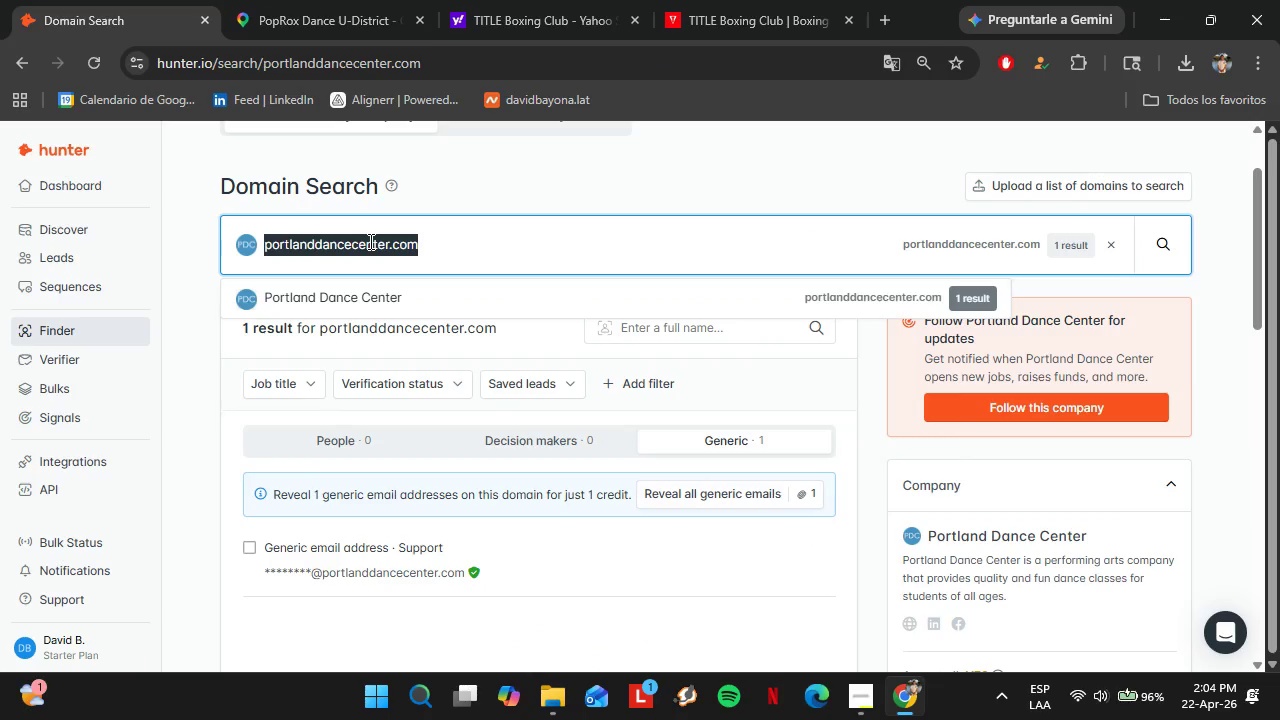 
triple_click([369, 241])
 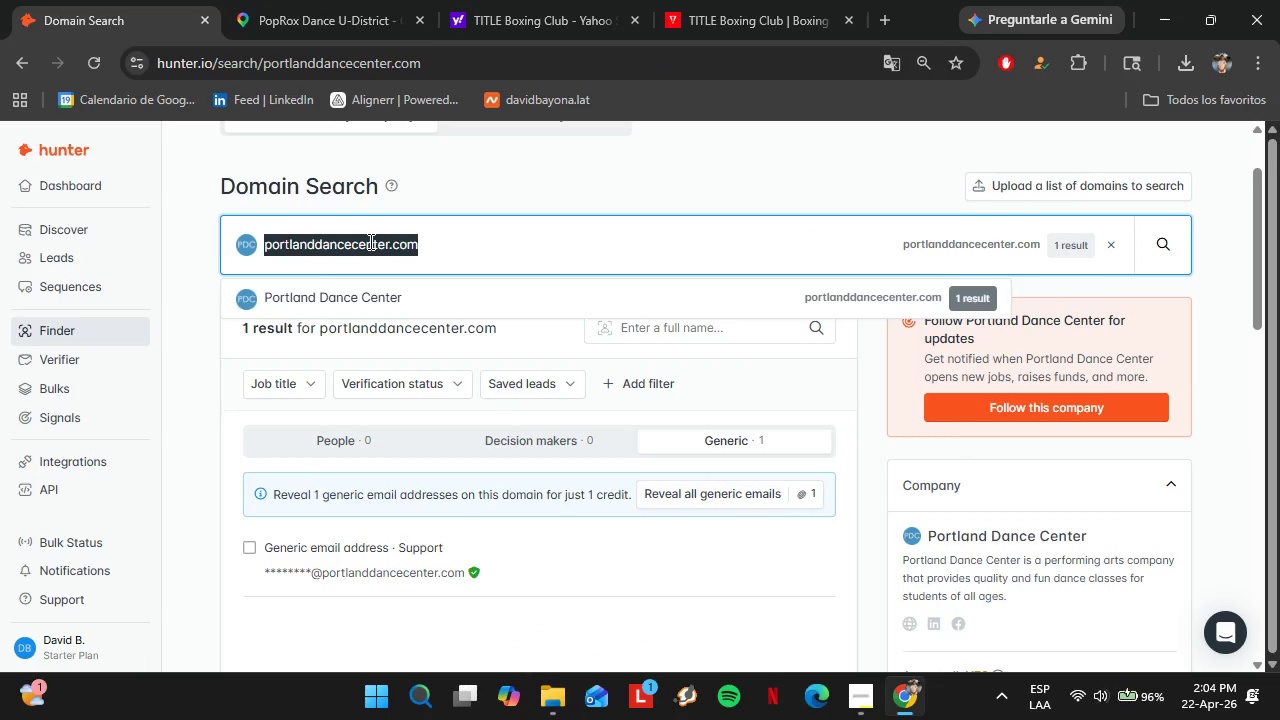 
key(Control+ControlLeft)
 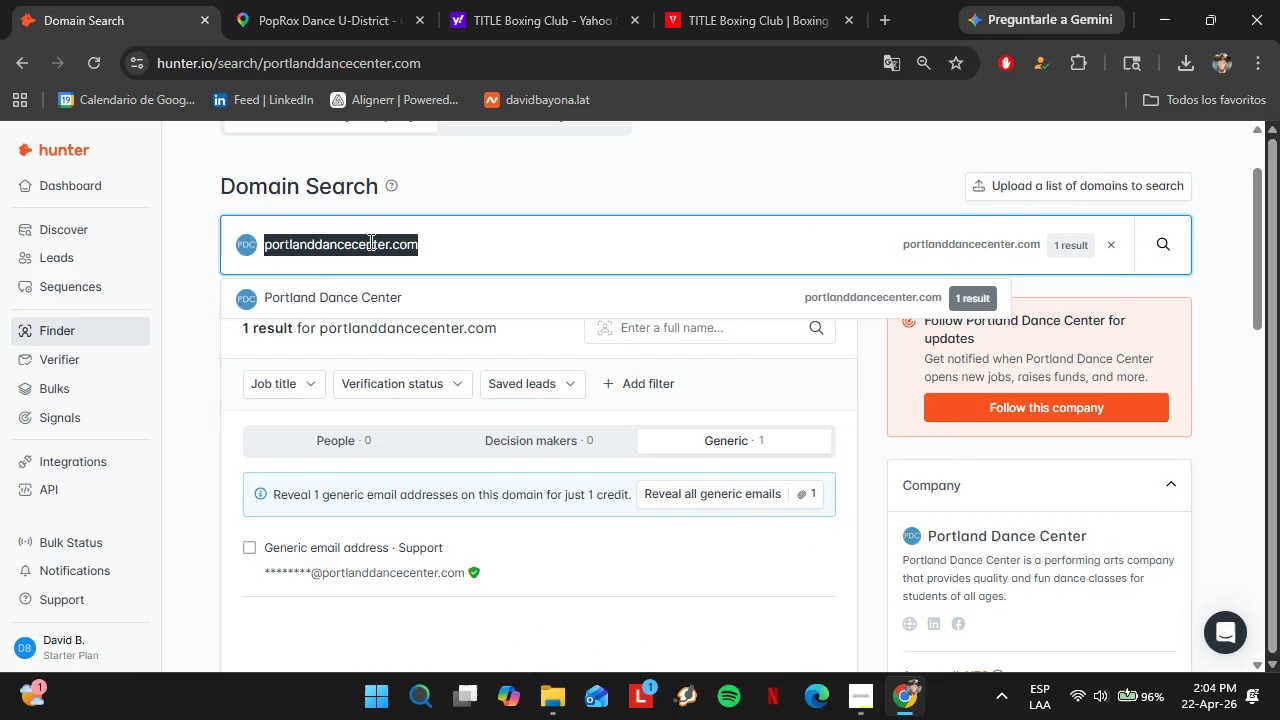 
key(Control+V)
 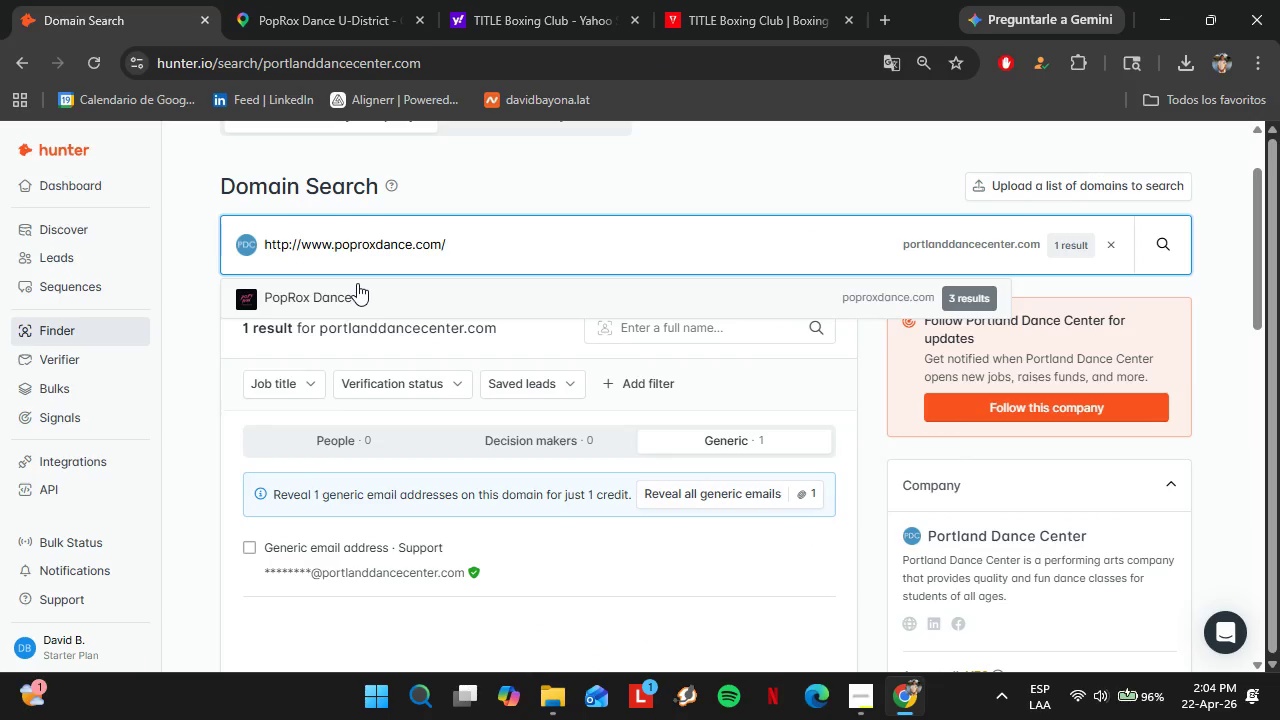 
left_click([357, 282])
 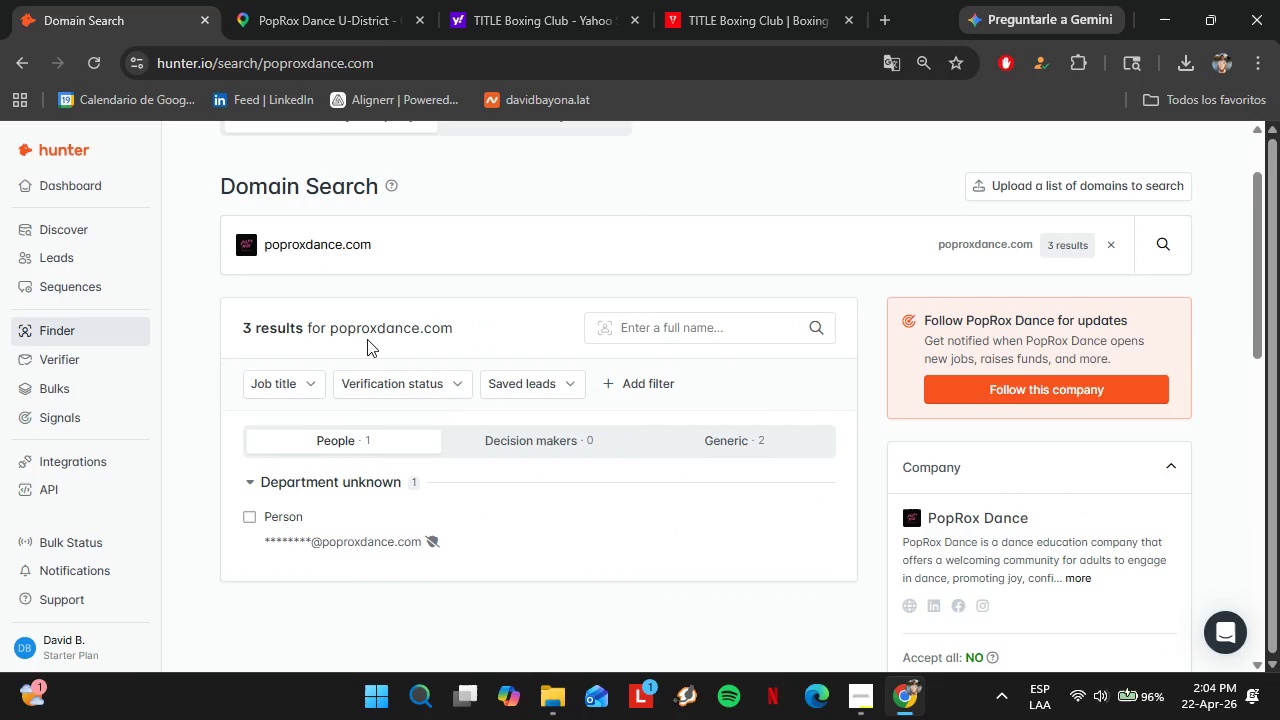 
left_click([299, 0])
 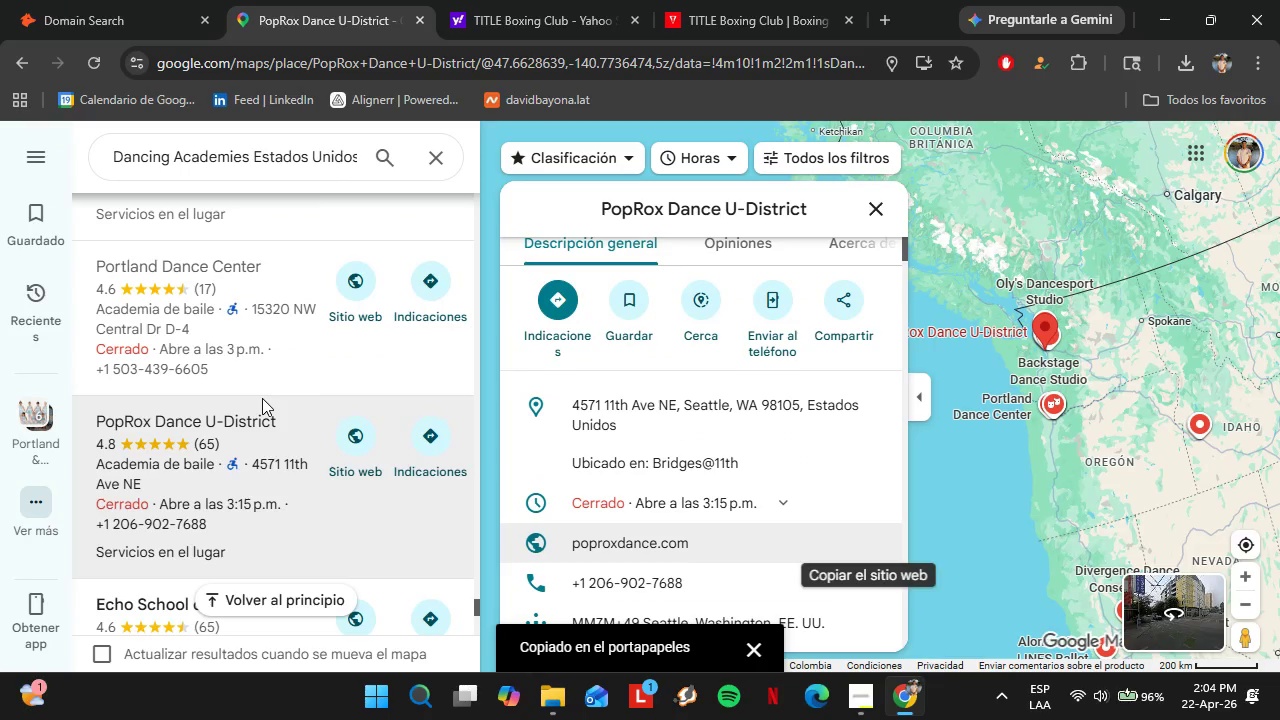 
scroll: coordinate [256, 424], scroll_direction: down, amount: 2.0
 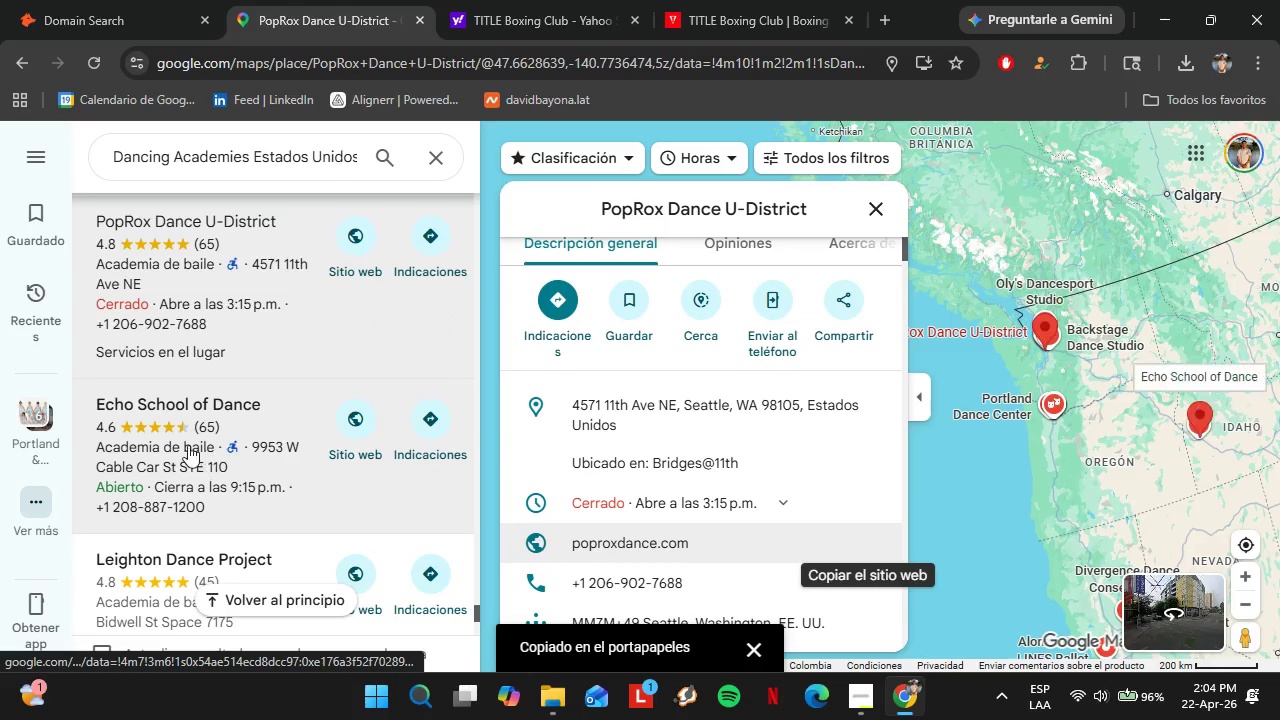 
left_click([182, 439])
 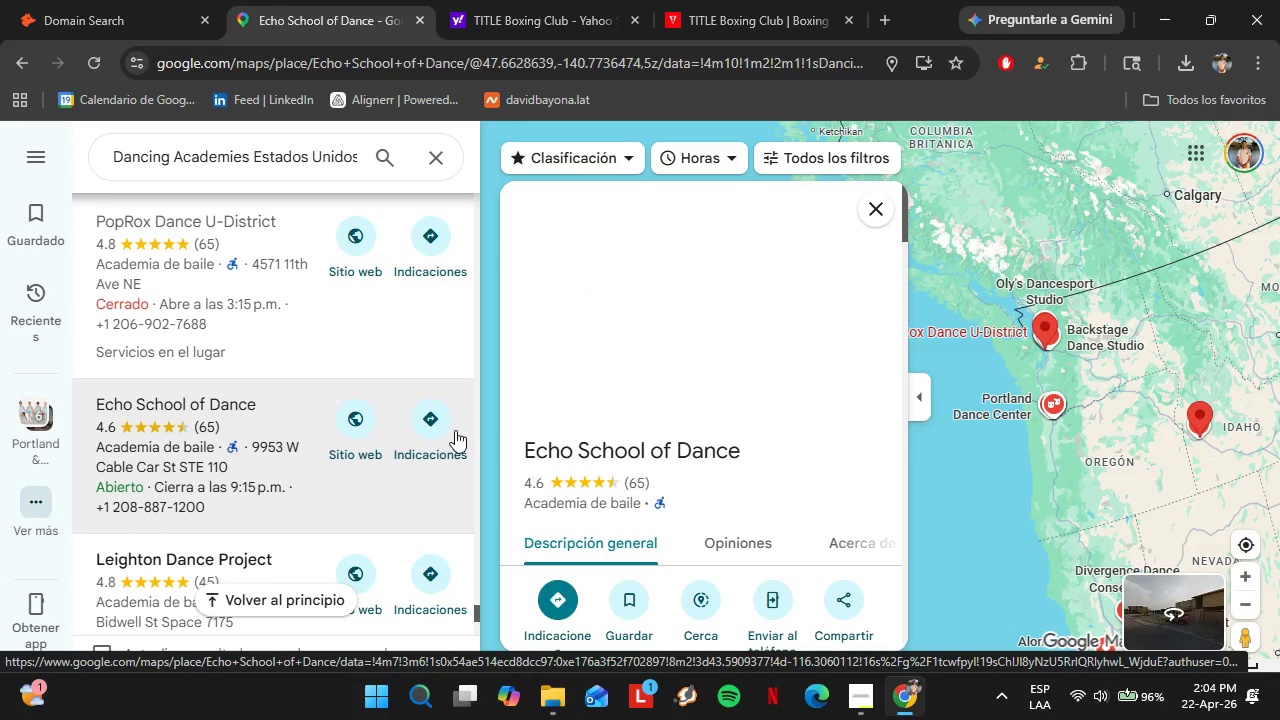 
scroll: coordinate [756, 369], scroll_direction: down, amount: 3.0
 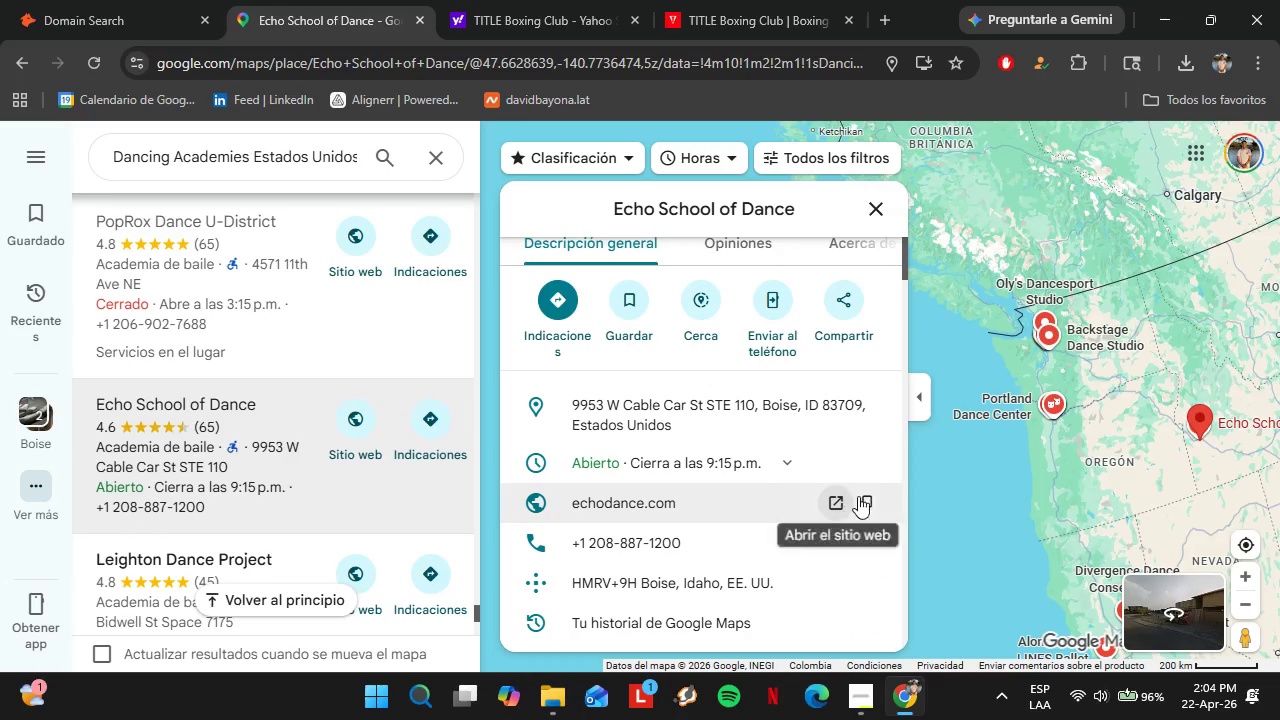 
left_click([867, 502])
 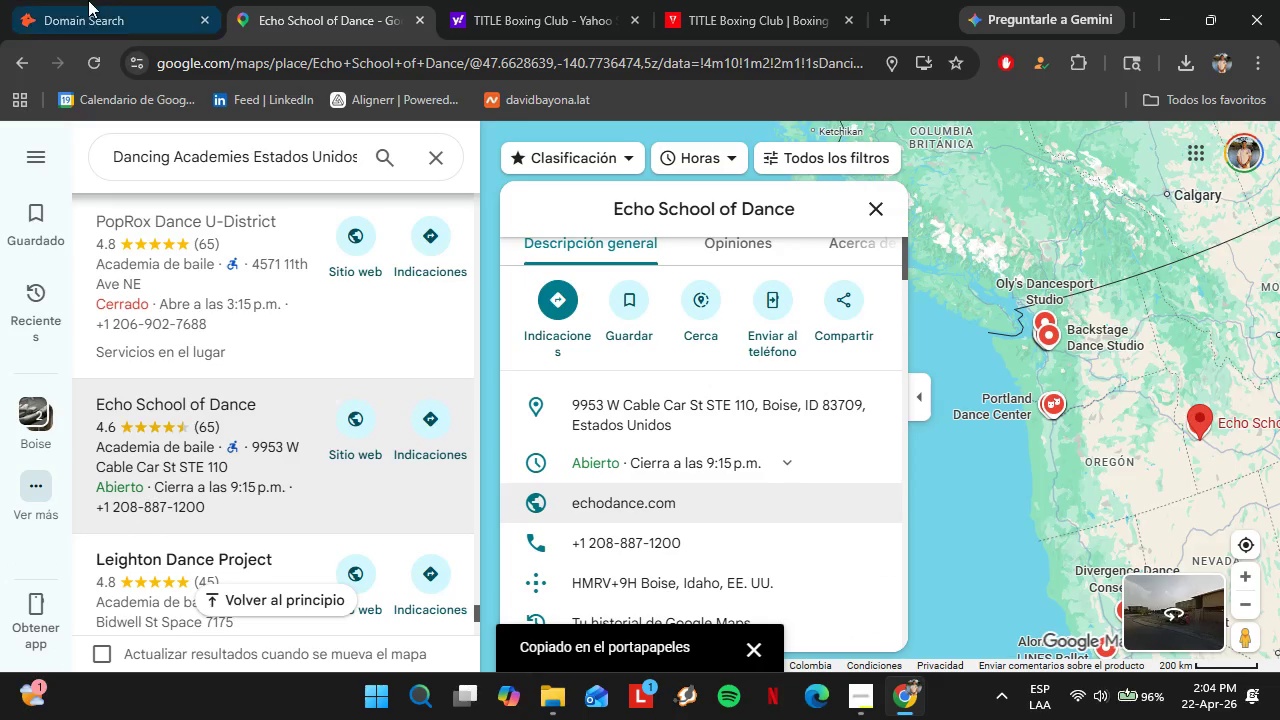 
left_click([88, 0])
 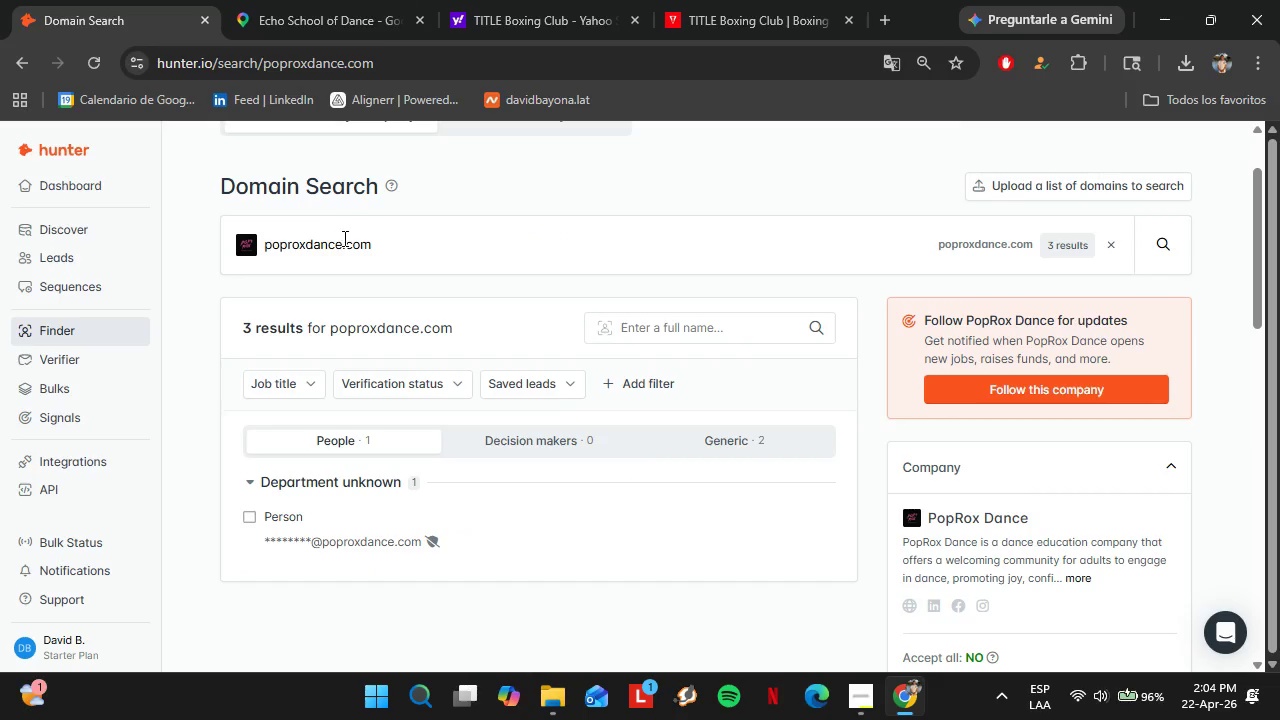 
double_click([343, 237])
 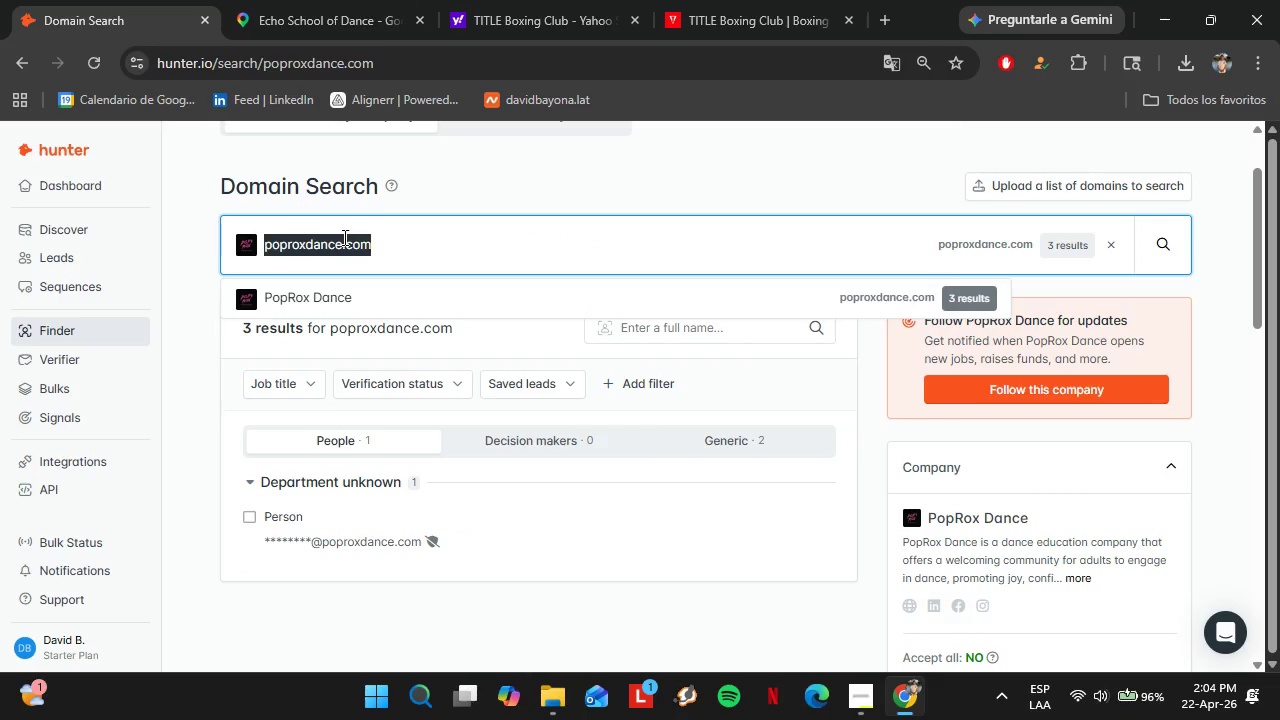 
triple_click([343, 237])
 